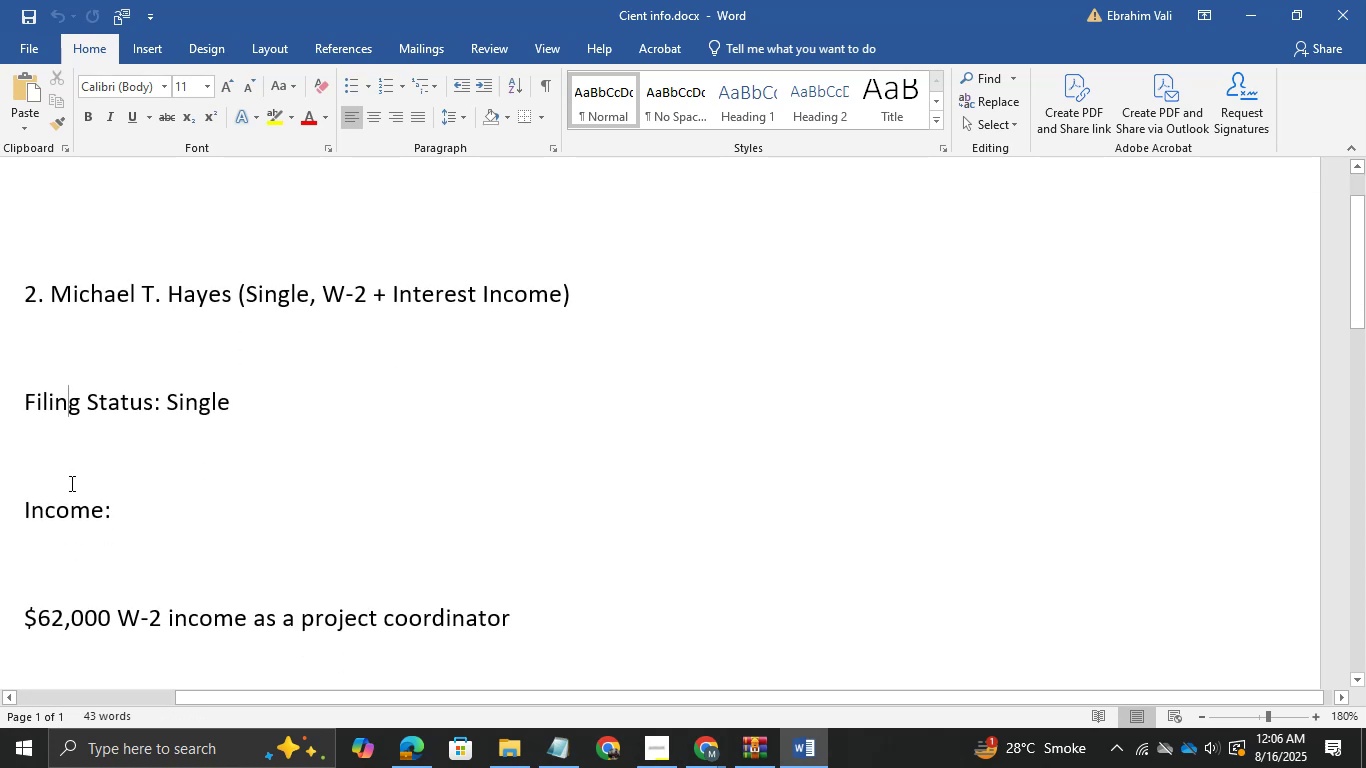 
scroll: coordinate [70, 483], scroll_direction: down, amount: 1.0
 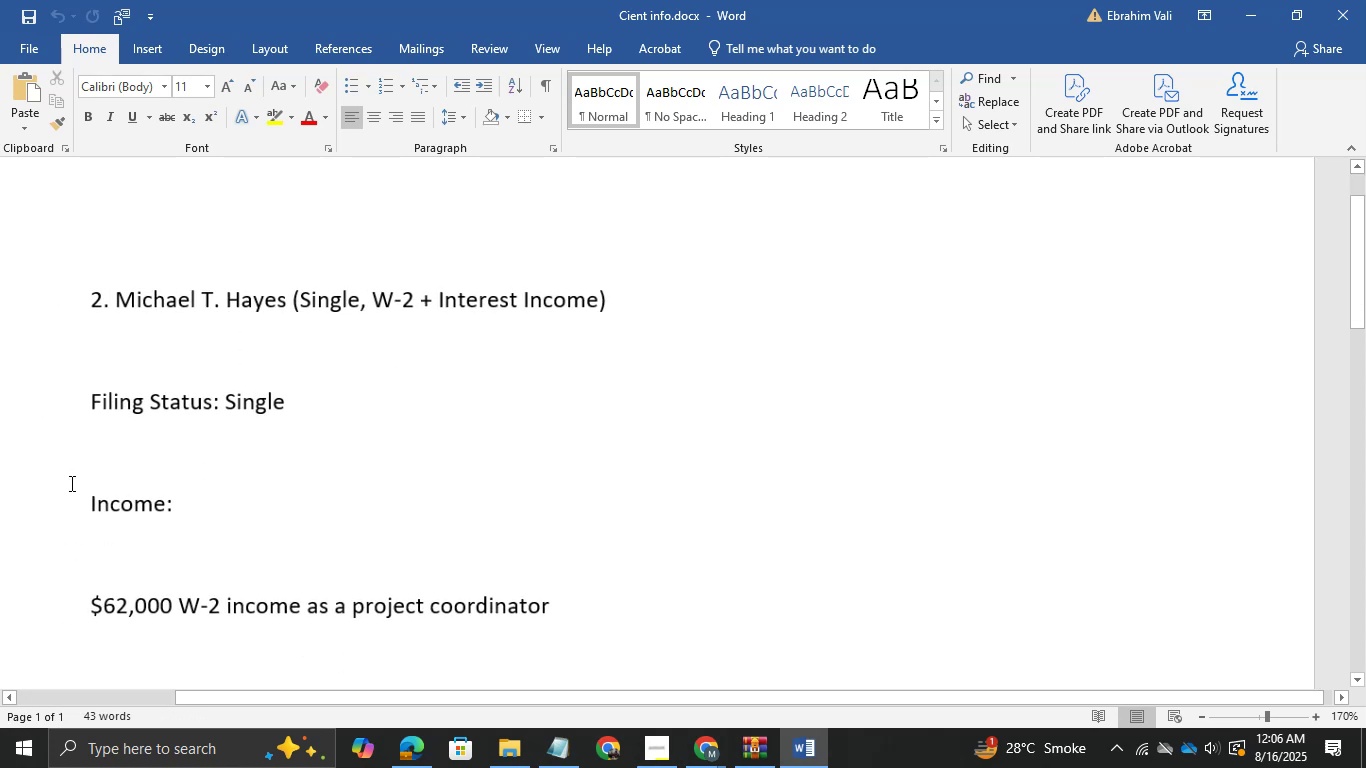 
key(Alt+AltLeft)
 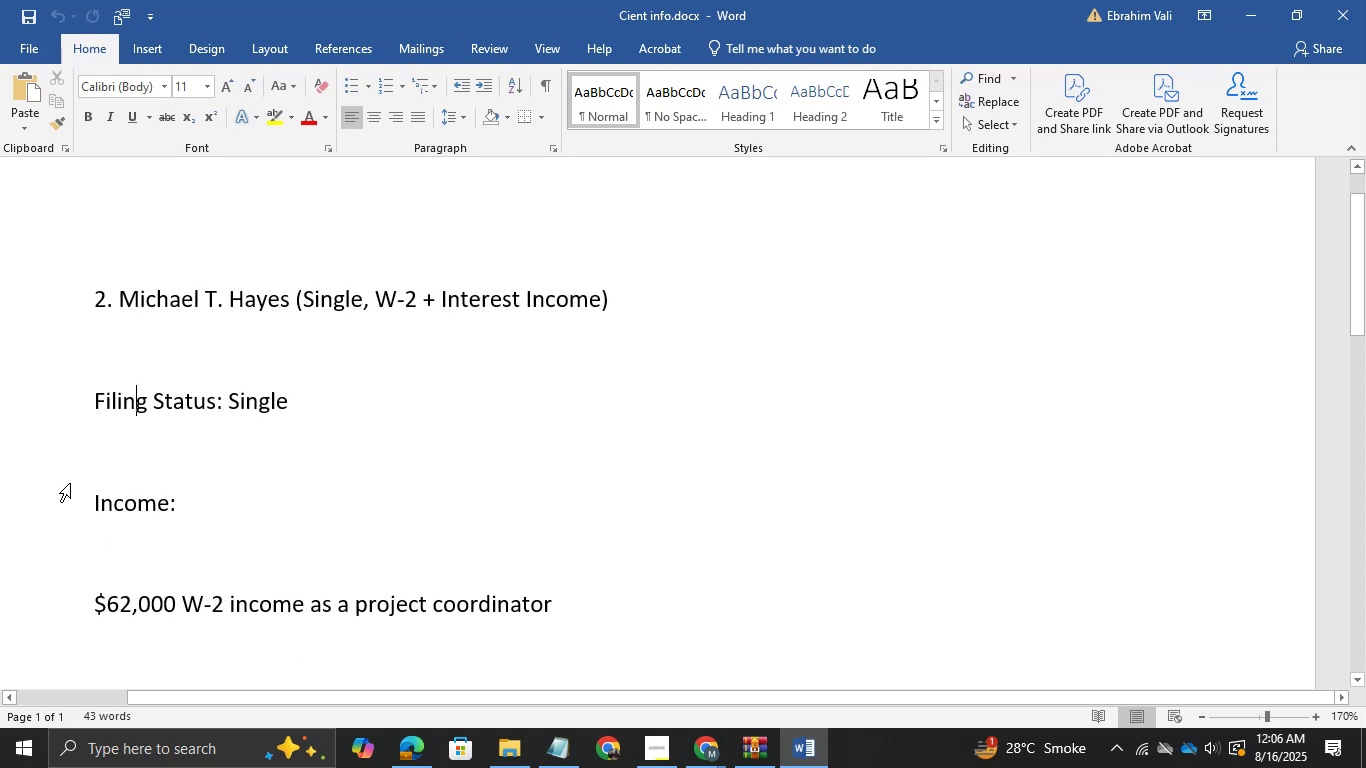 
hold_key(key=Tab, duration=0.33)
 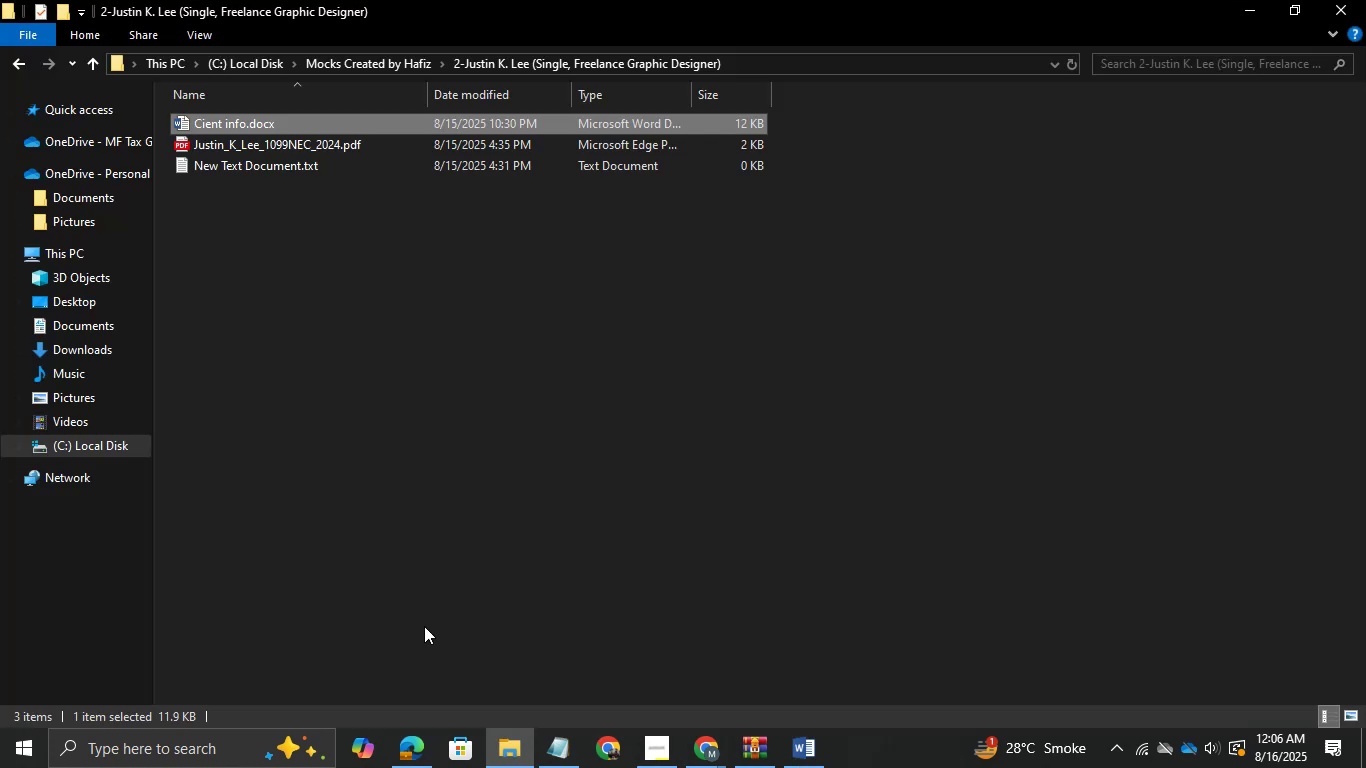 
left_click([419, 742])
 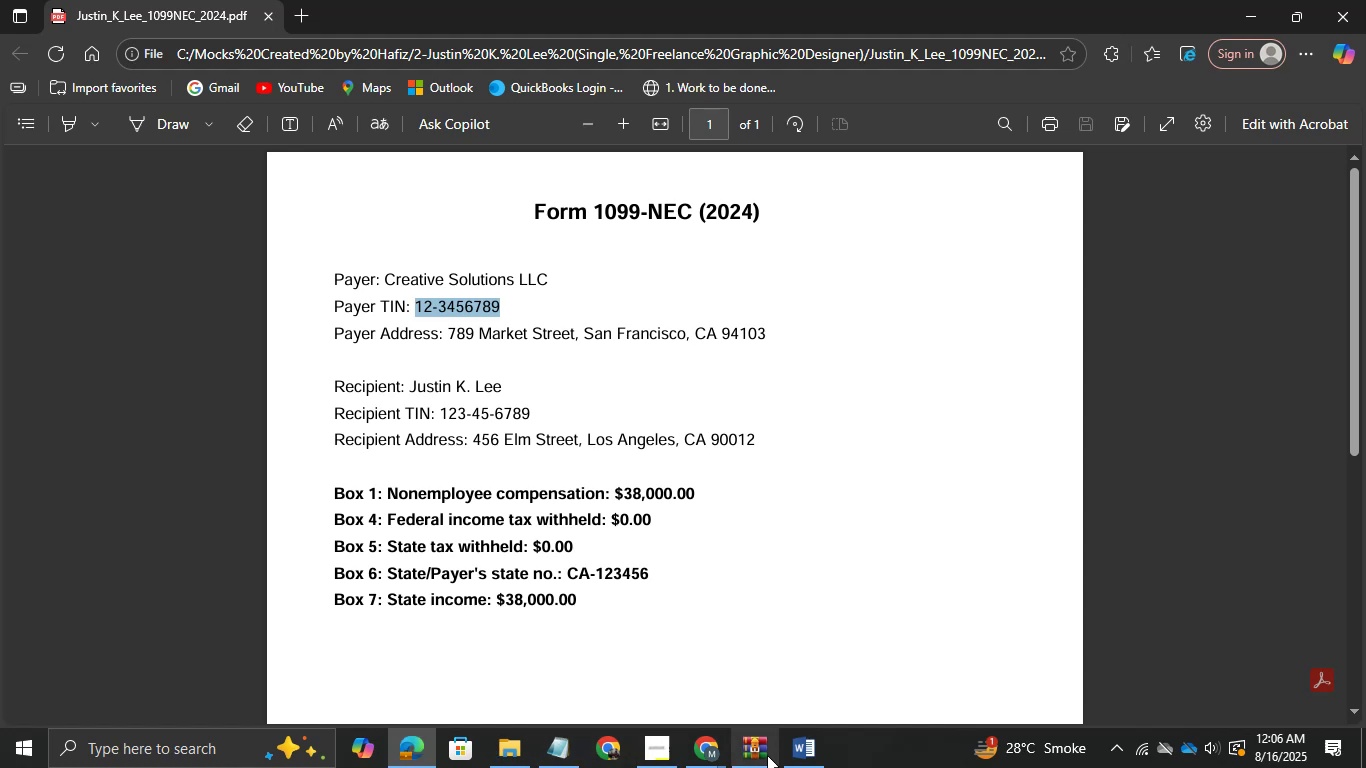 
wait(5.61)
 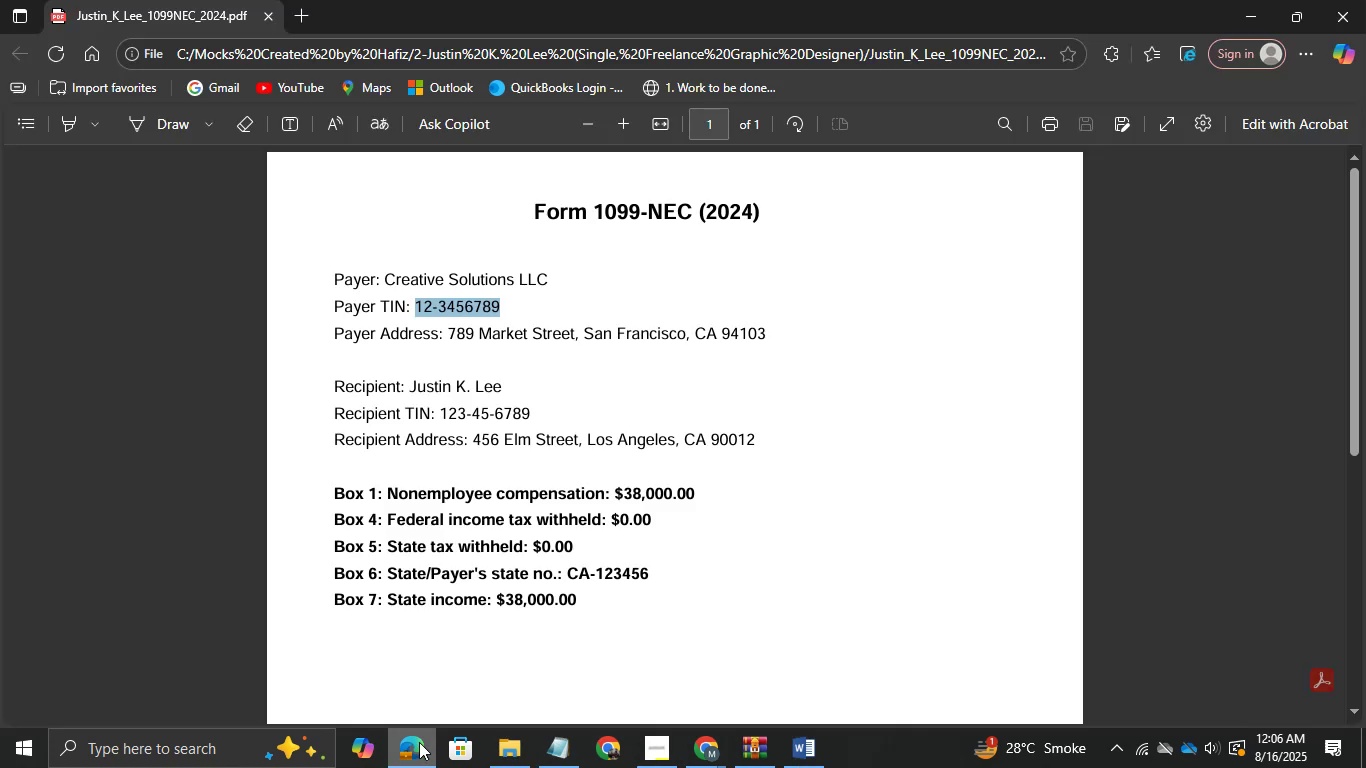 
left_click([797, 753])
 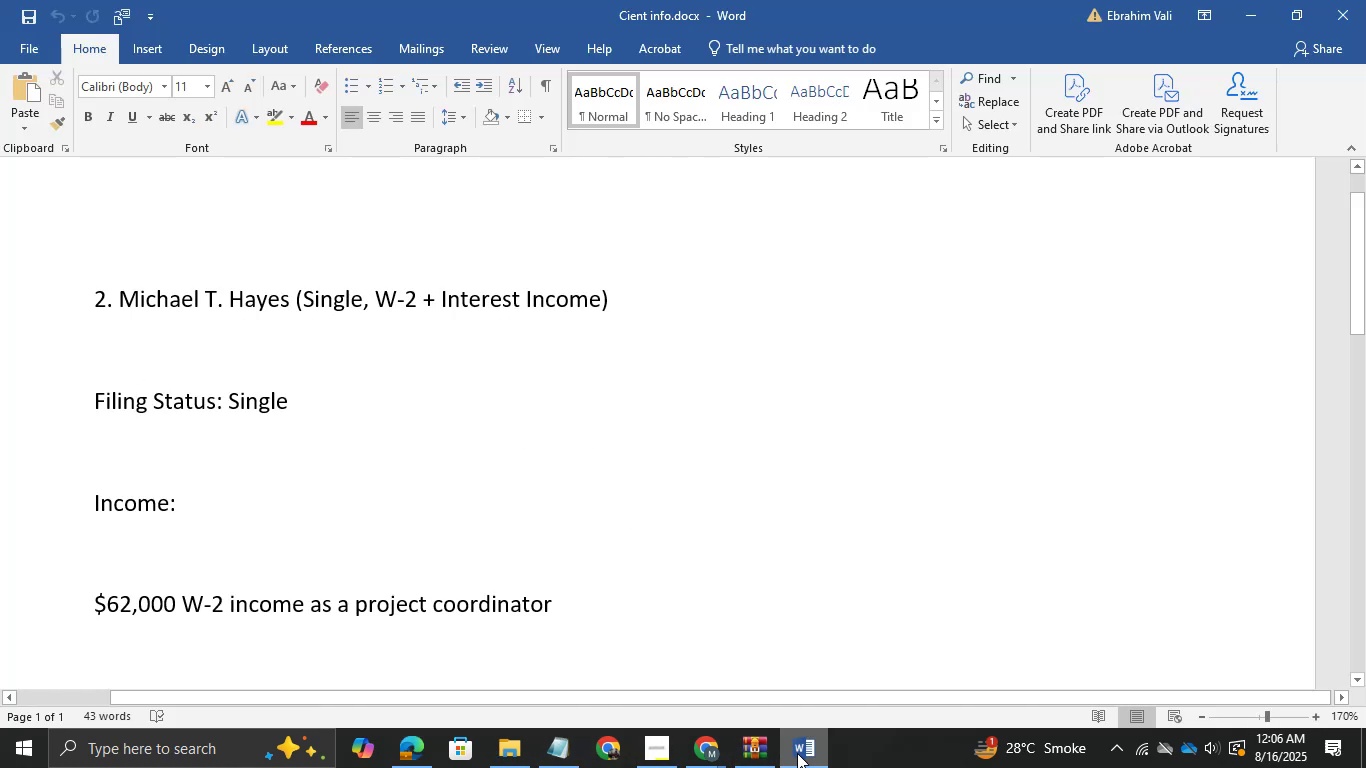 
scroll: coordinate [613, 554], scroll_direction: down, amount: 10.0
 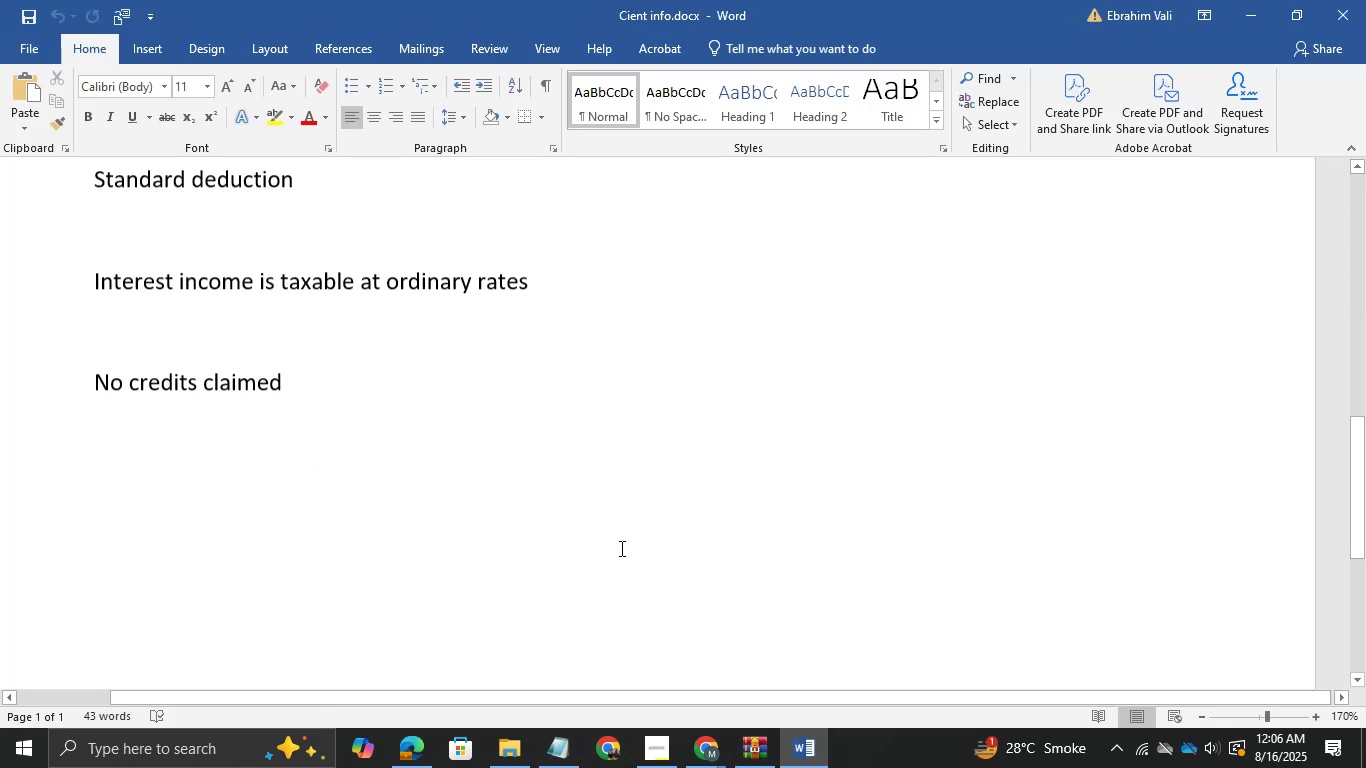 
key(Control+ControlRight)
 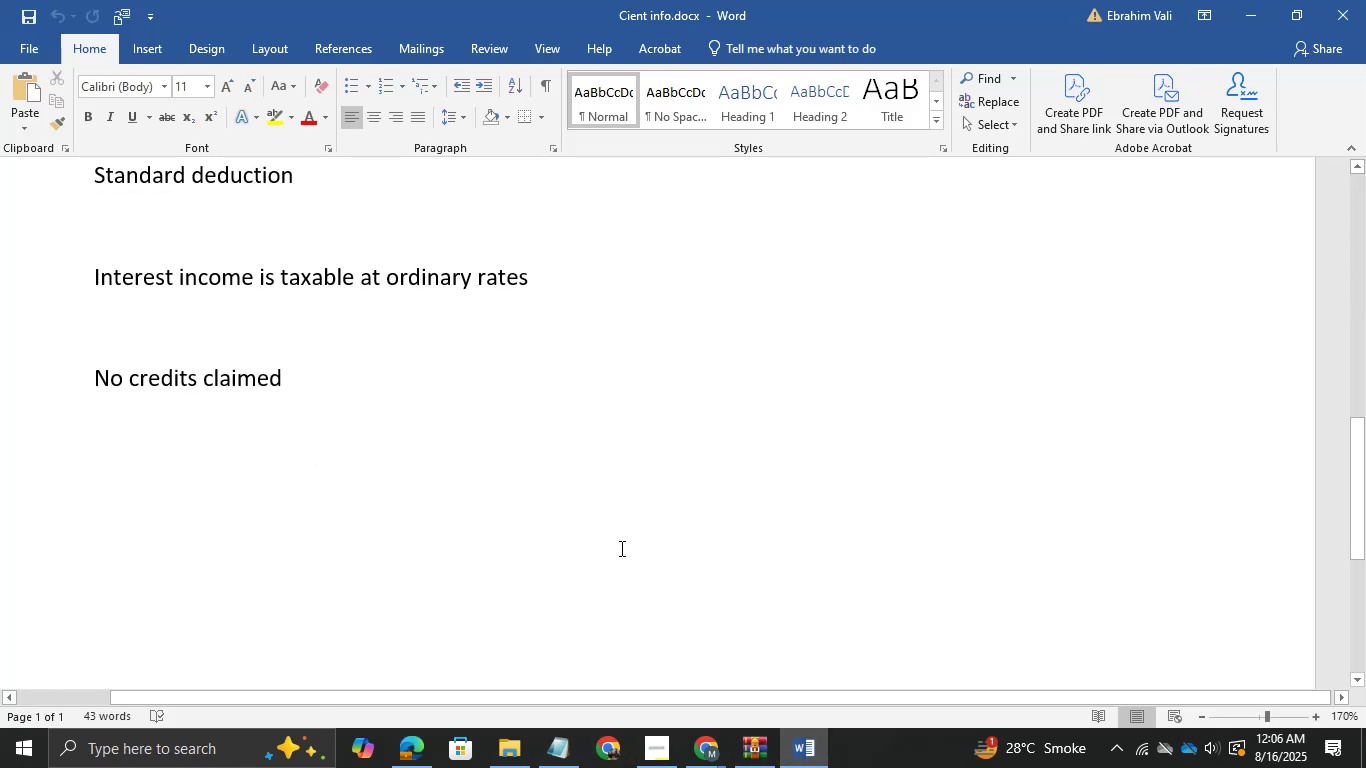 
scroll: coordinate [620, 548], scroll_direction: down, amount: 1.0
 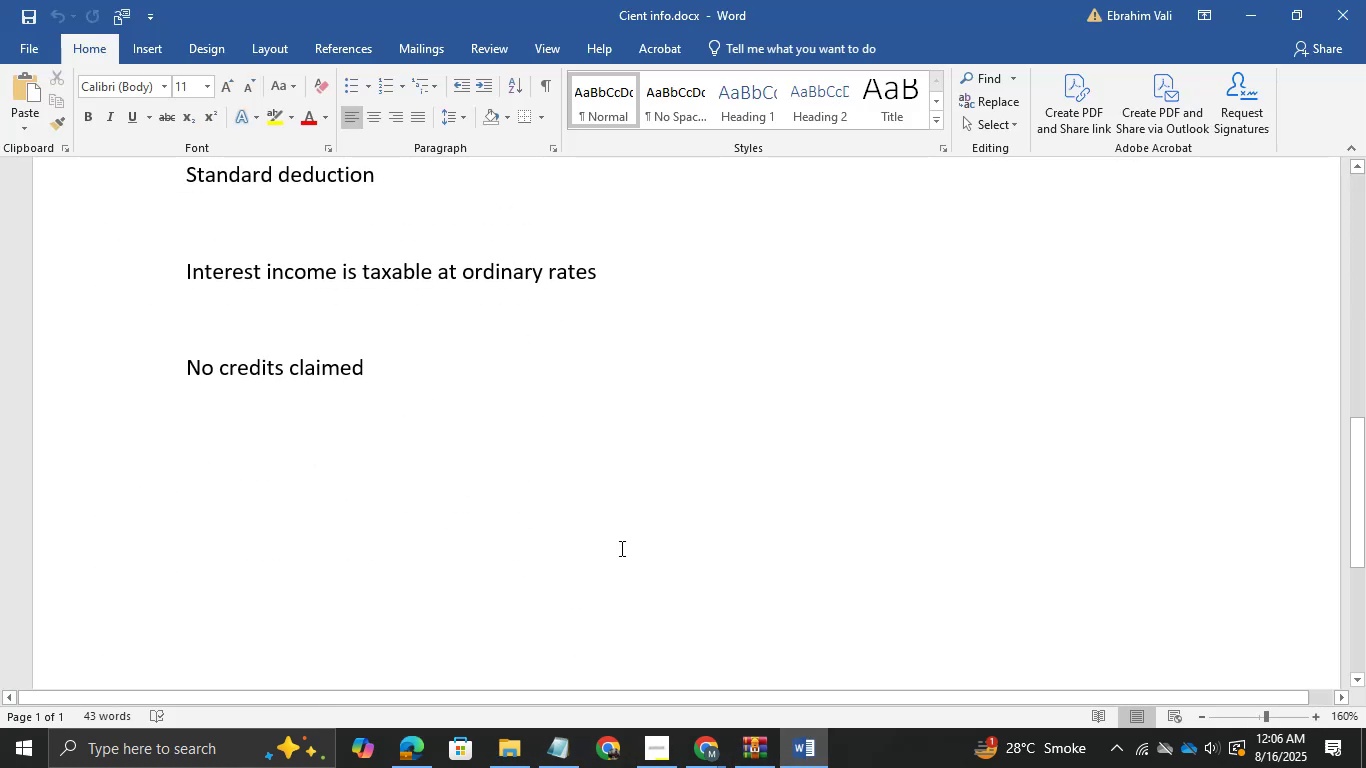 
key(Control+ControlRight)
 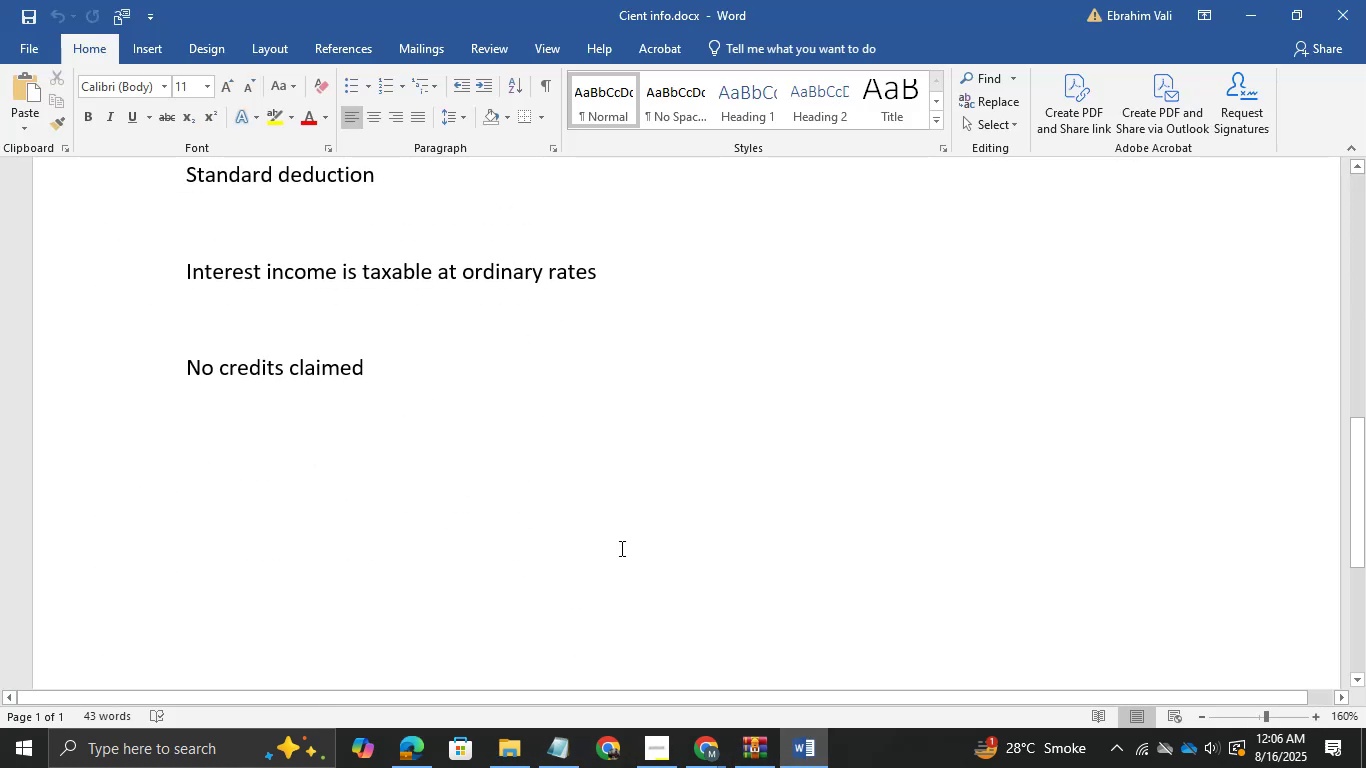 
scroll: coordinate [620, 548], scroll_direction: down, amount: 1.0
 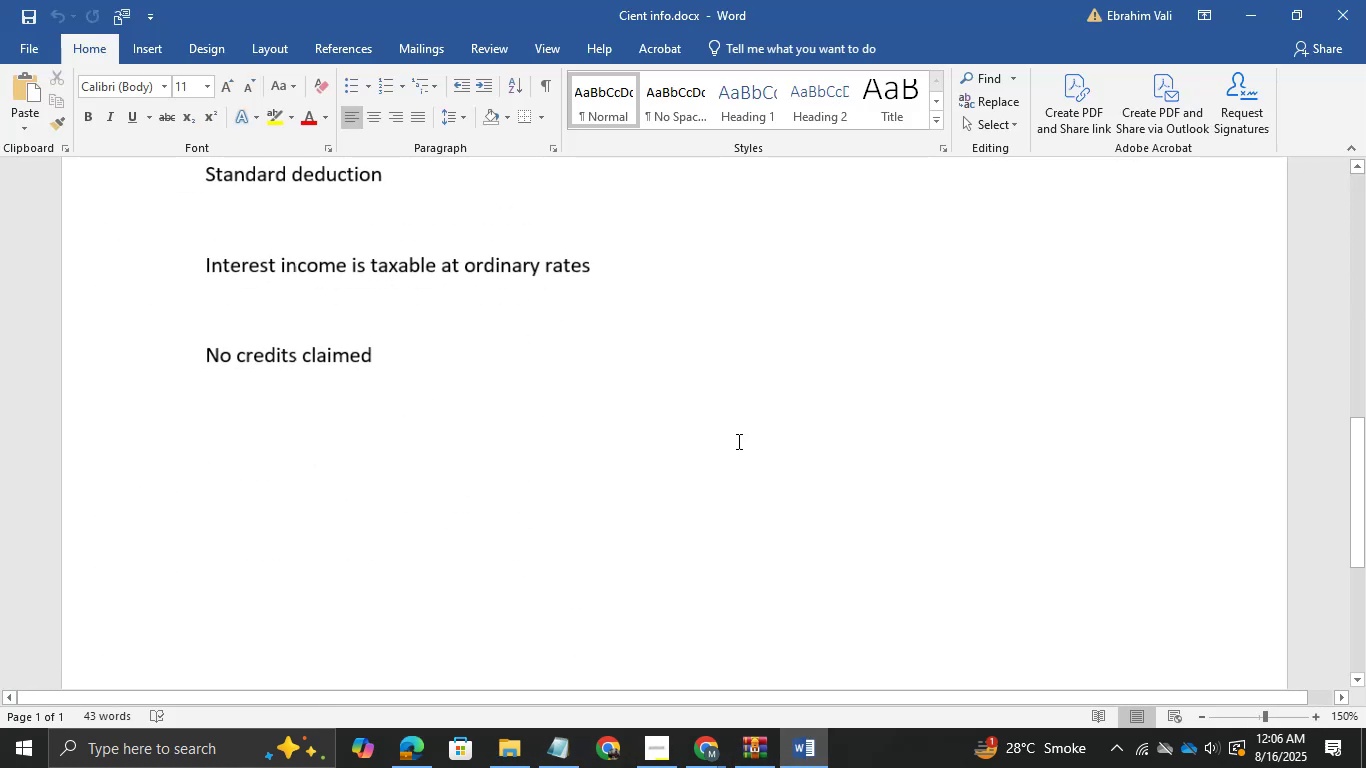 
key(Control+ControlRight)
 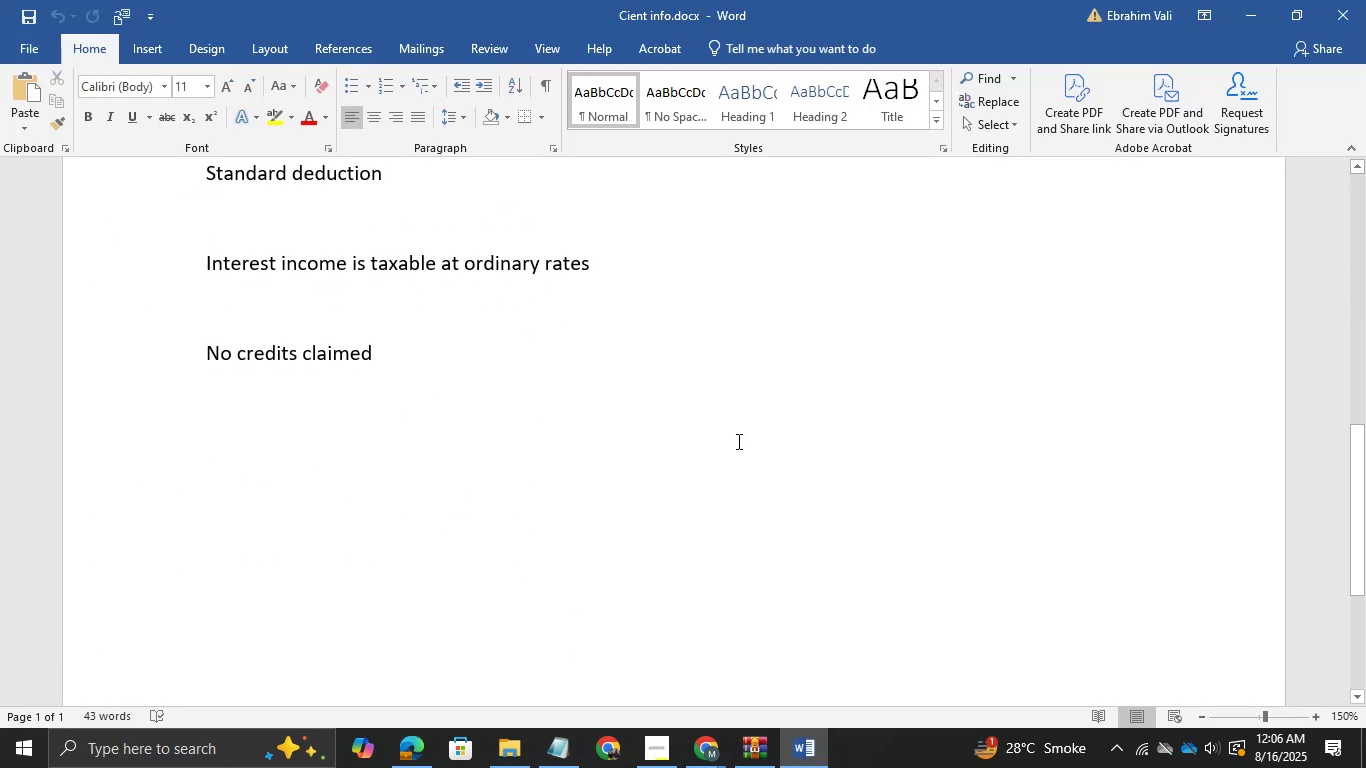 
scroll: coordinate [737, 441], scroll_direction: down, amount: 1.0
 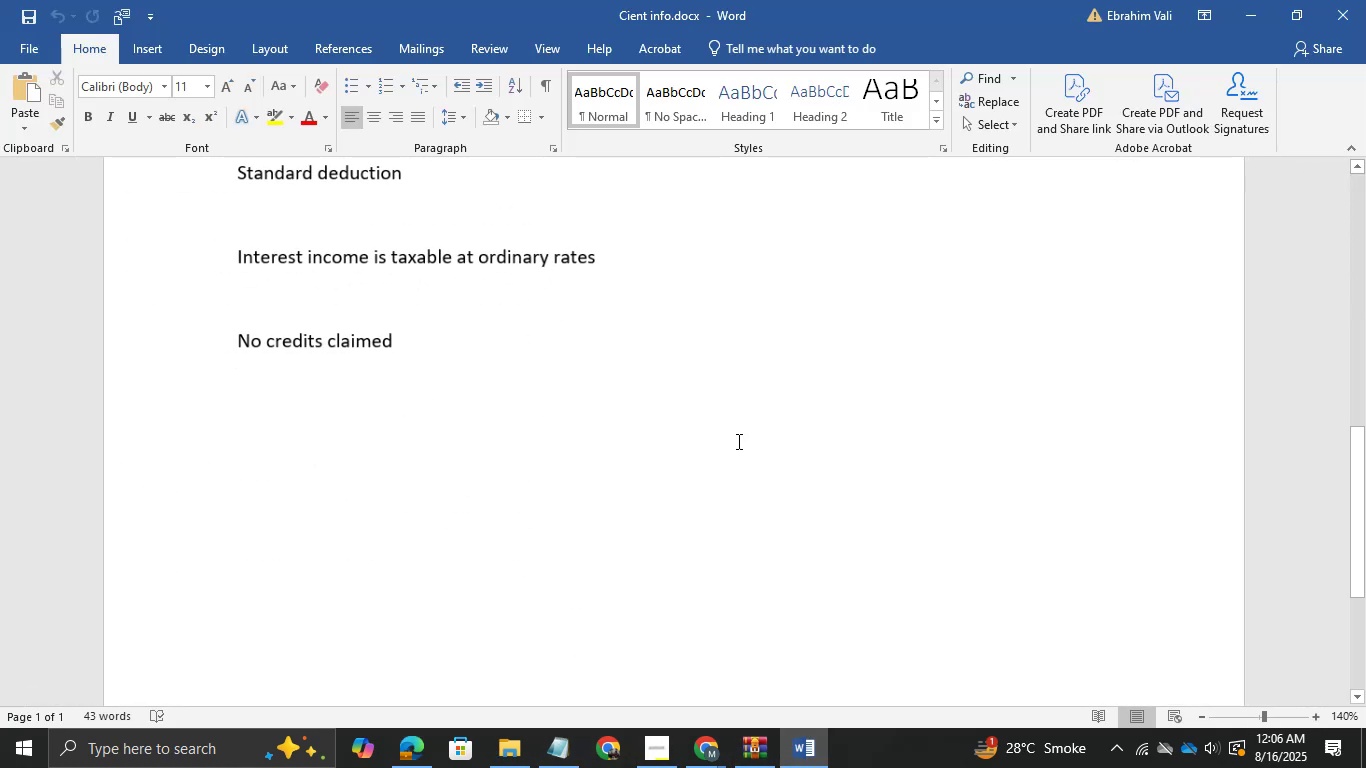 
scroll: coordinate [737, 442], scroll_direction: up, amount: 7.0
 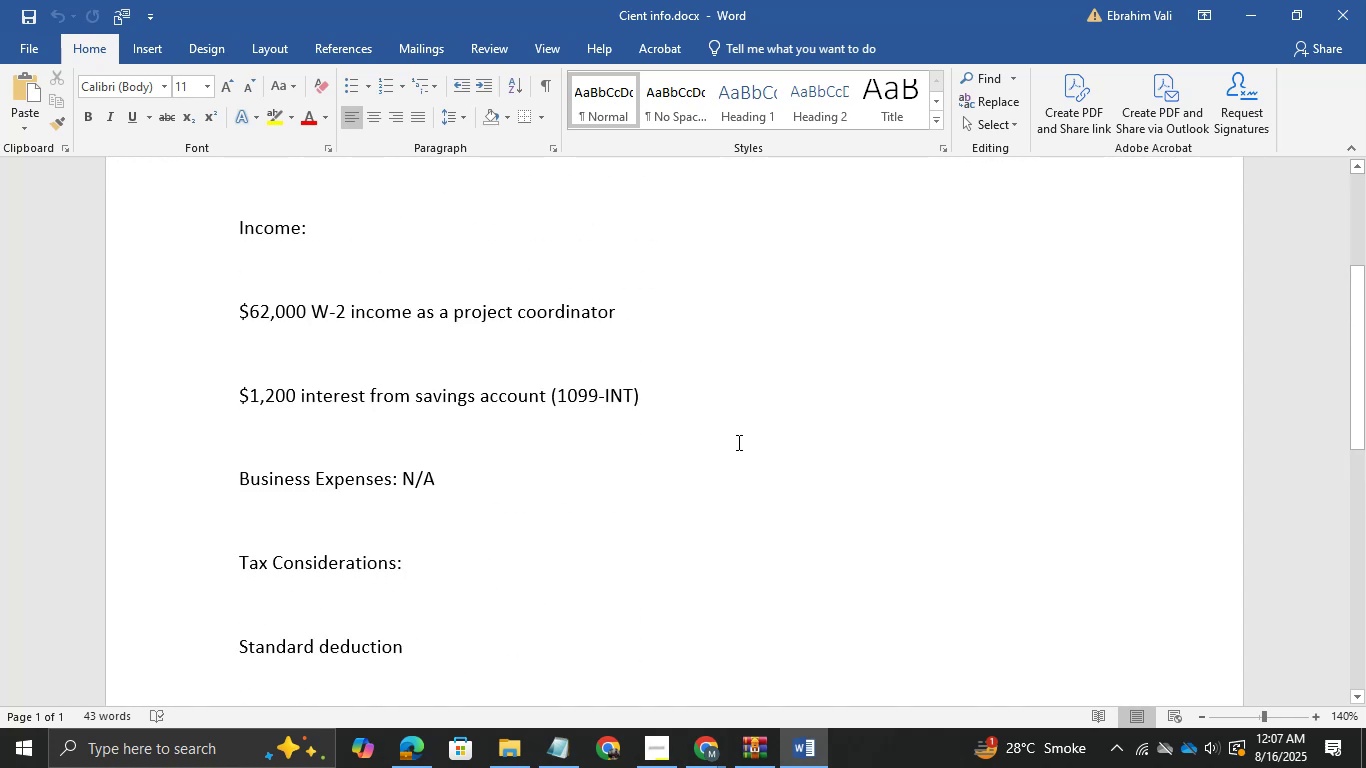 
hold_key(key=AltLeft, duration=0.64)
 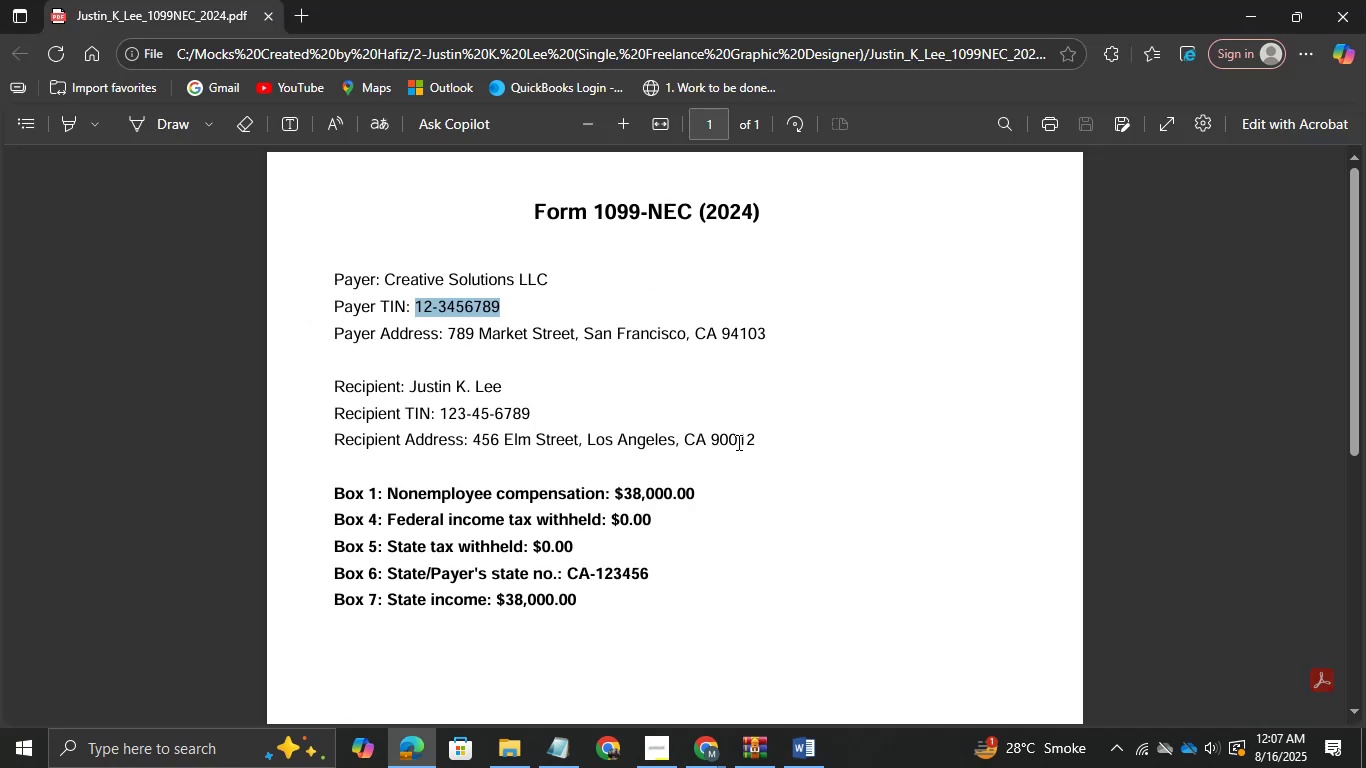 
hold_key(key=Tab, duration=0.51)
 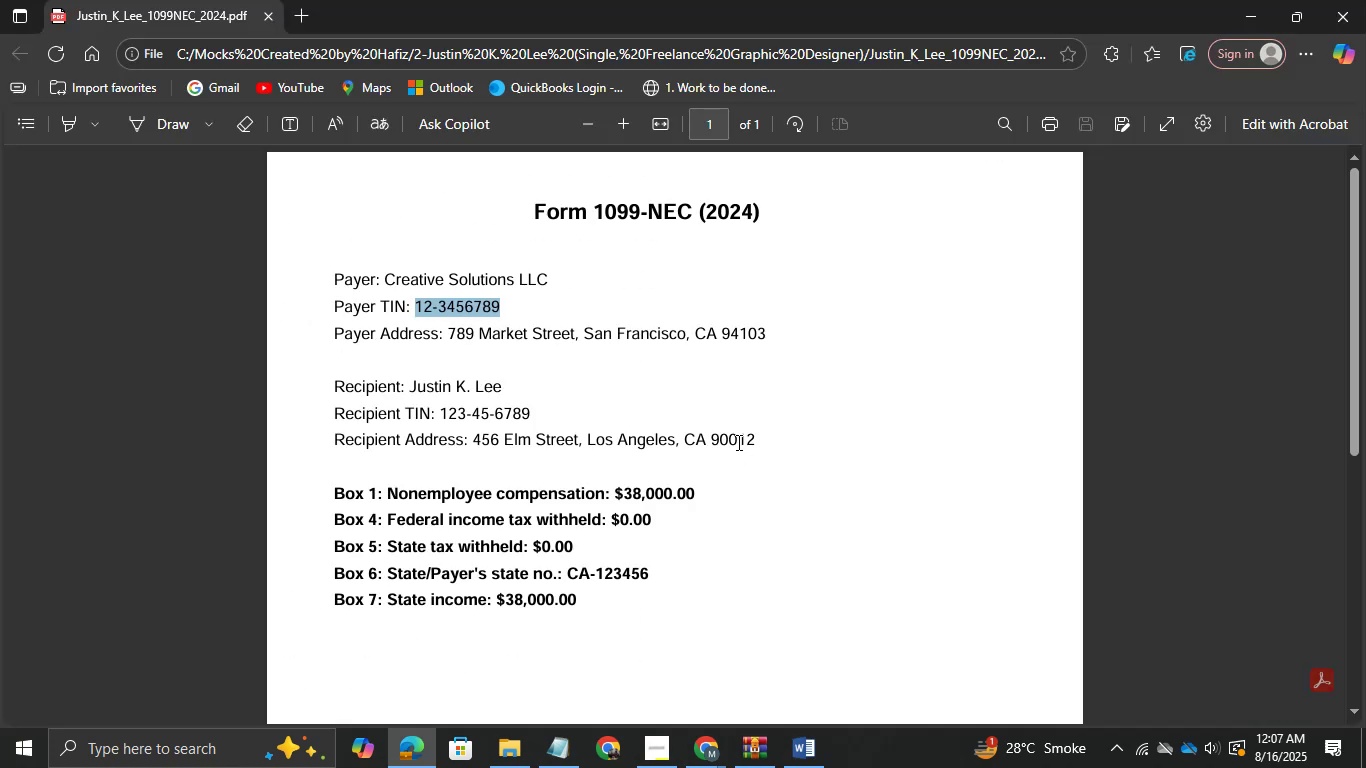 
key(Alt+AltLeft)
 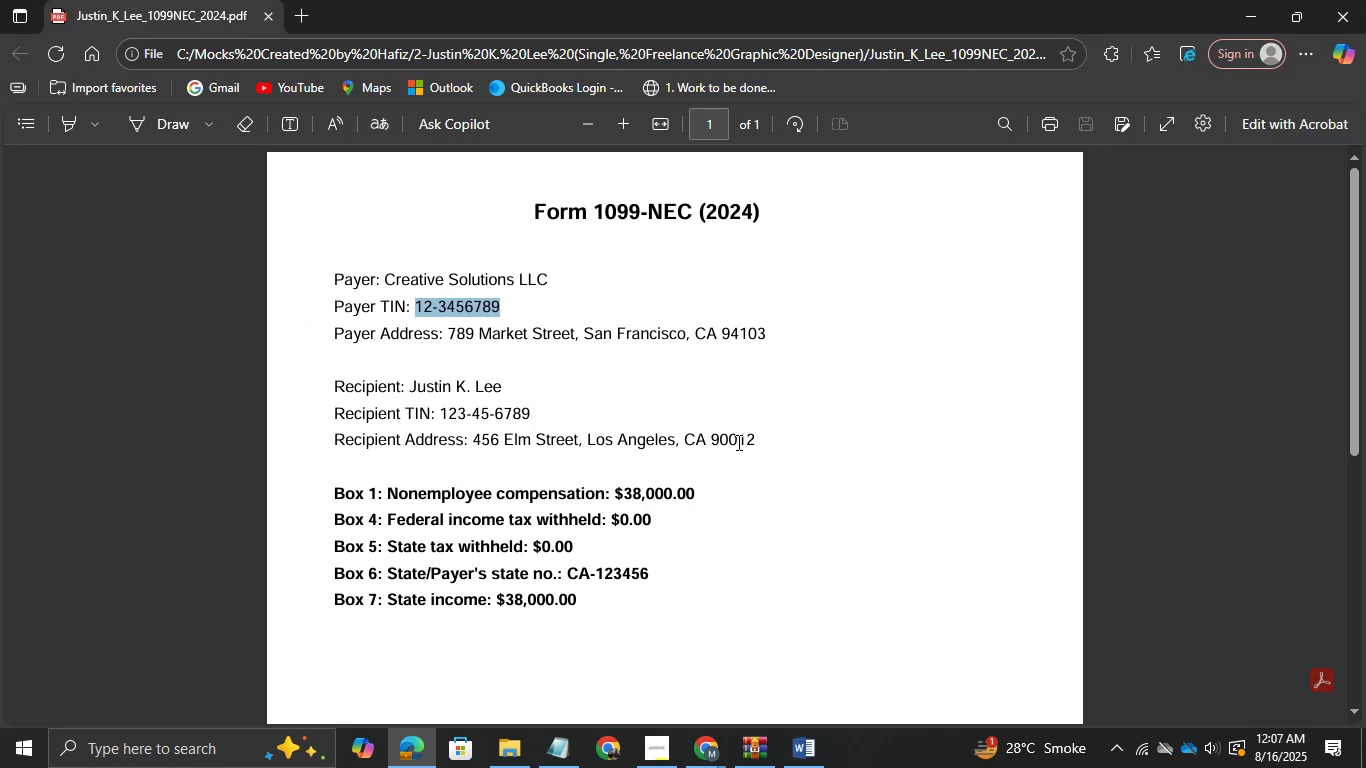 
key(Alt+Tab)
 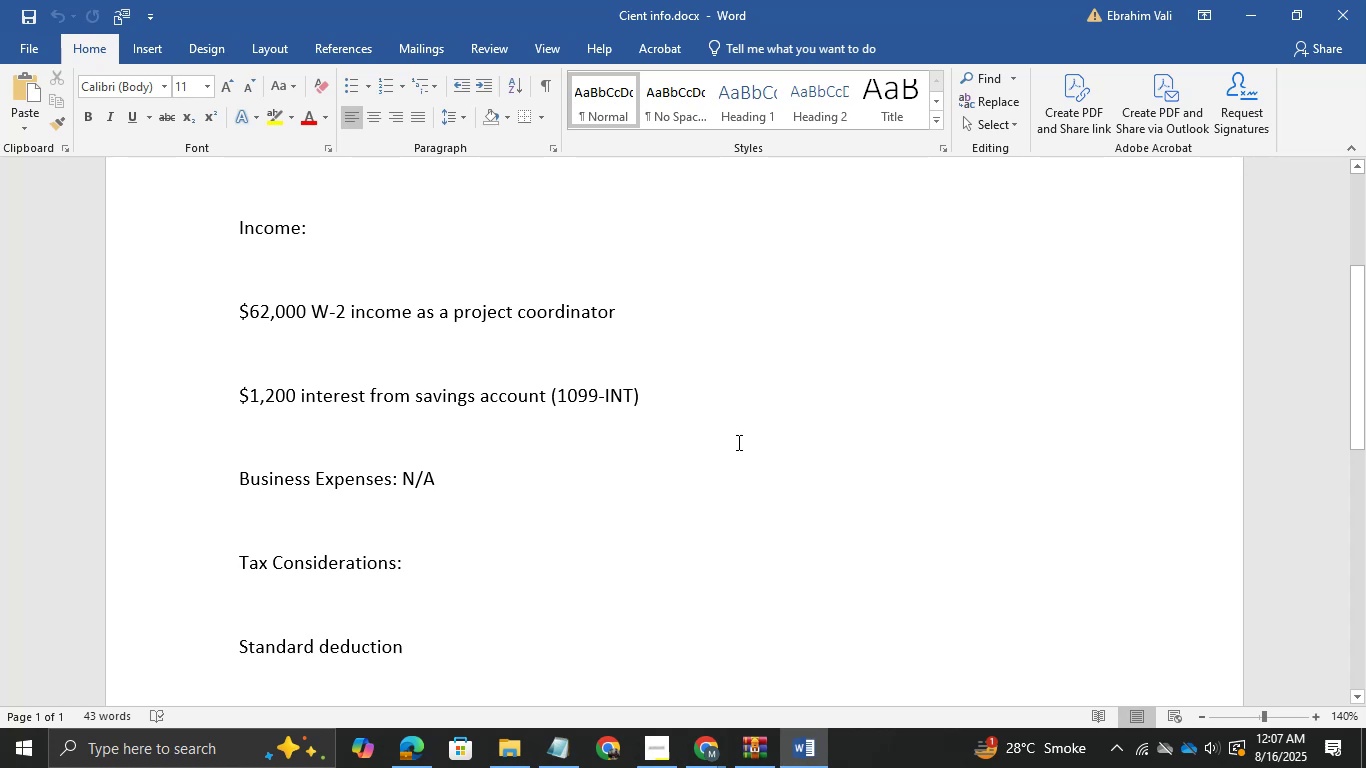 
hold_key(key=AltLeft, duration=0.53)
 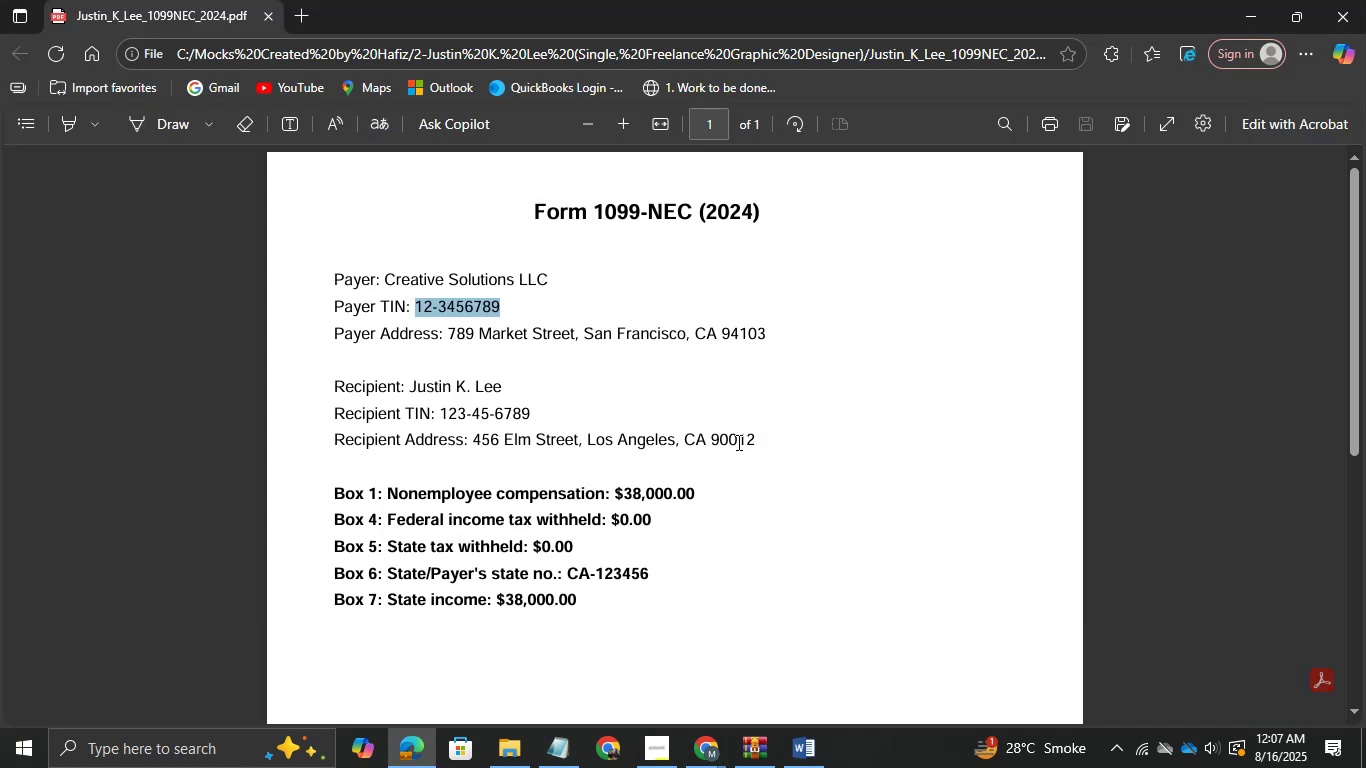 
hold_key(key=Tab, duration=0.44)
 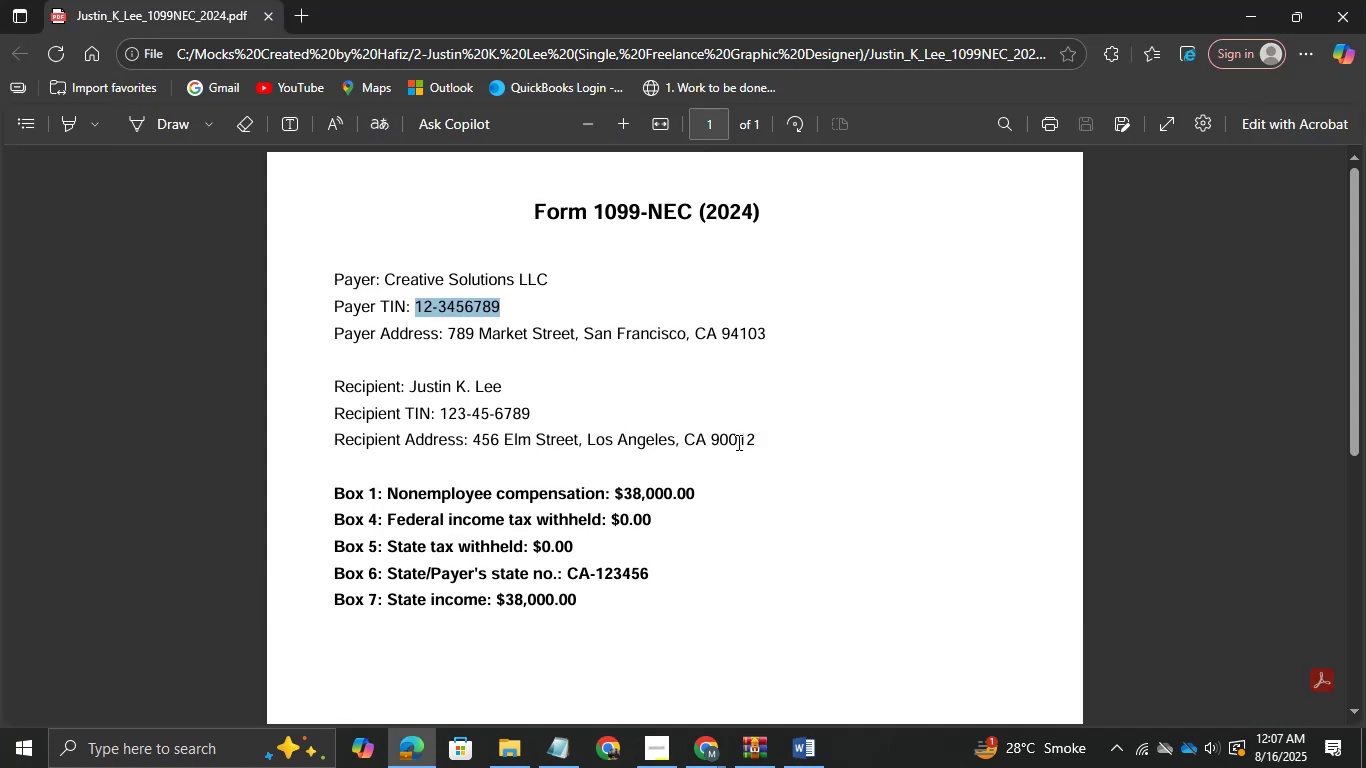 
hold_key(key=AltLeft, duration=0.69)
 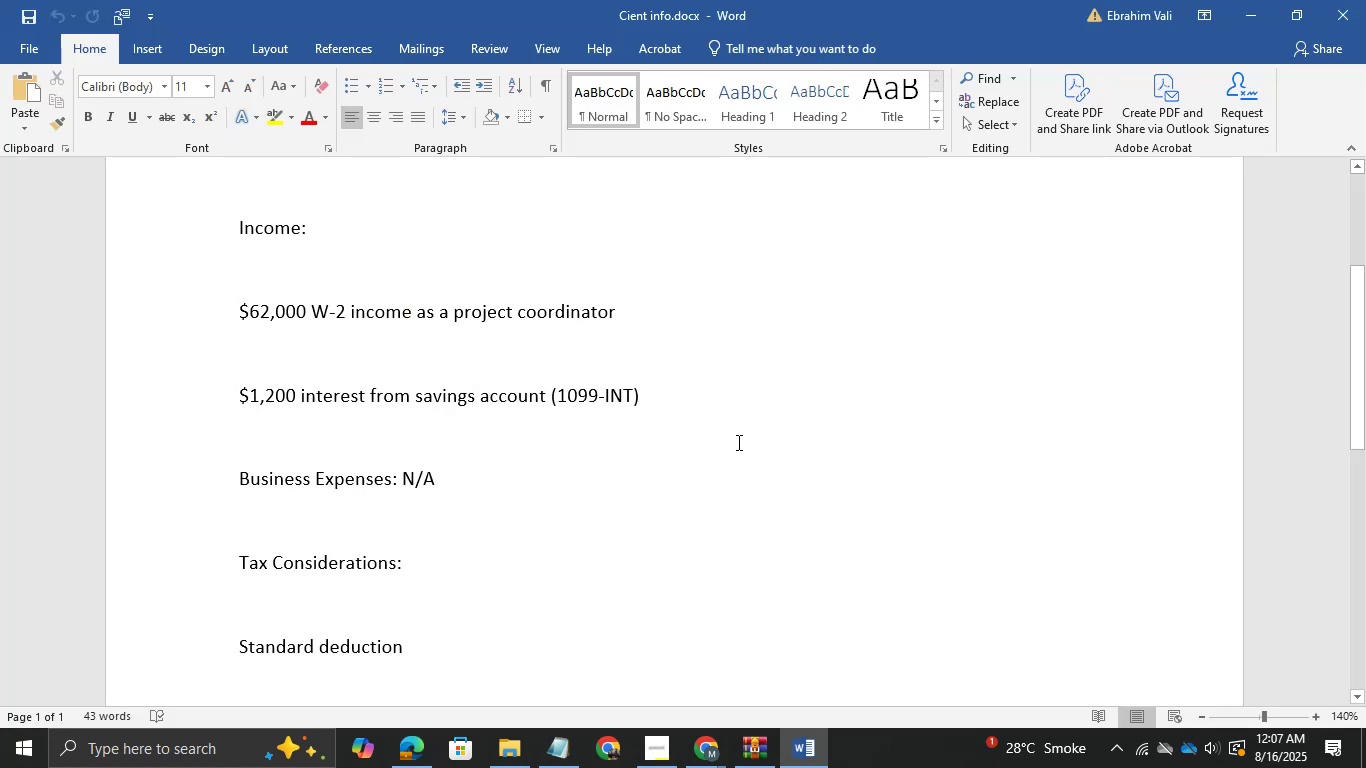 
hold_key(key=Tab, duration=0.43)
 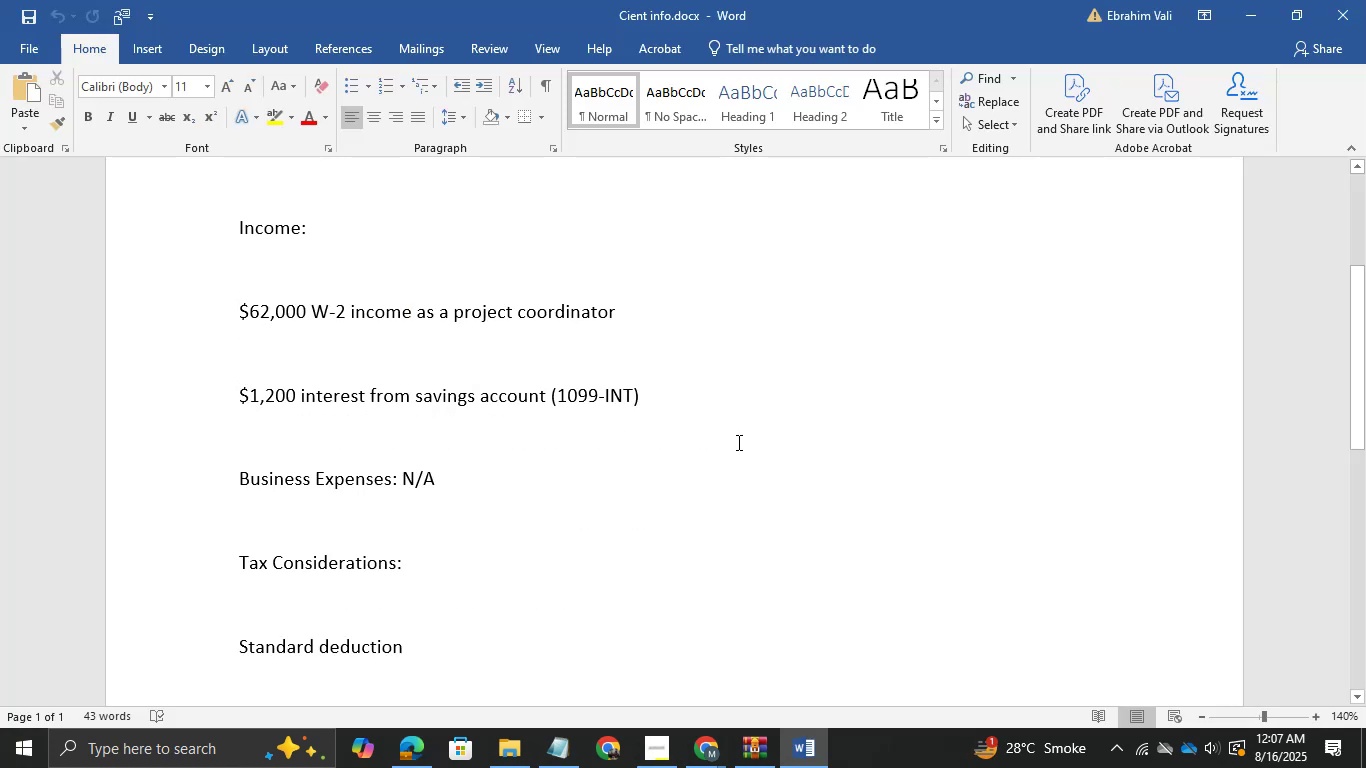 
wait(5.55)
 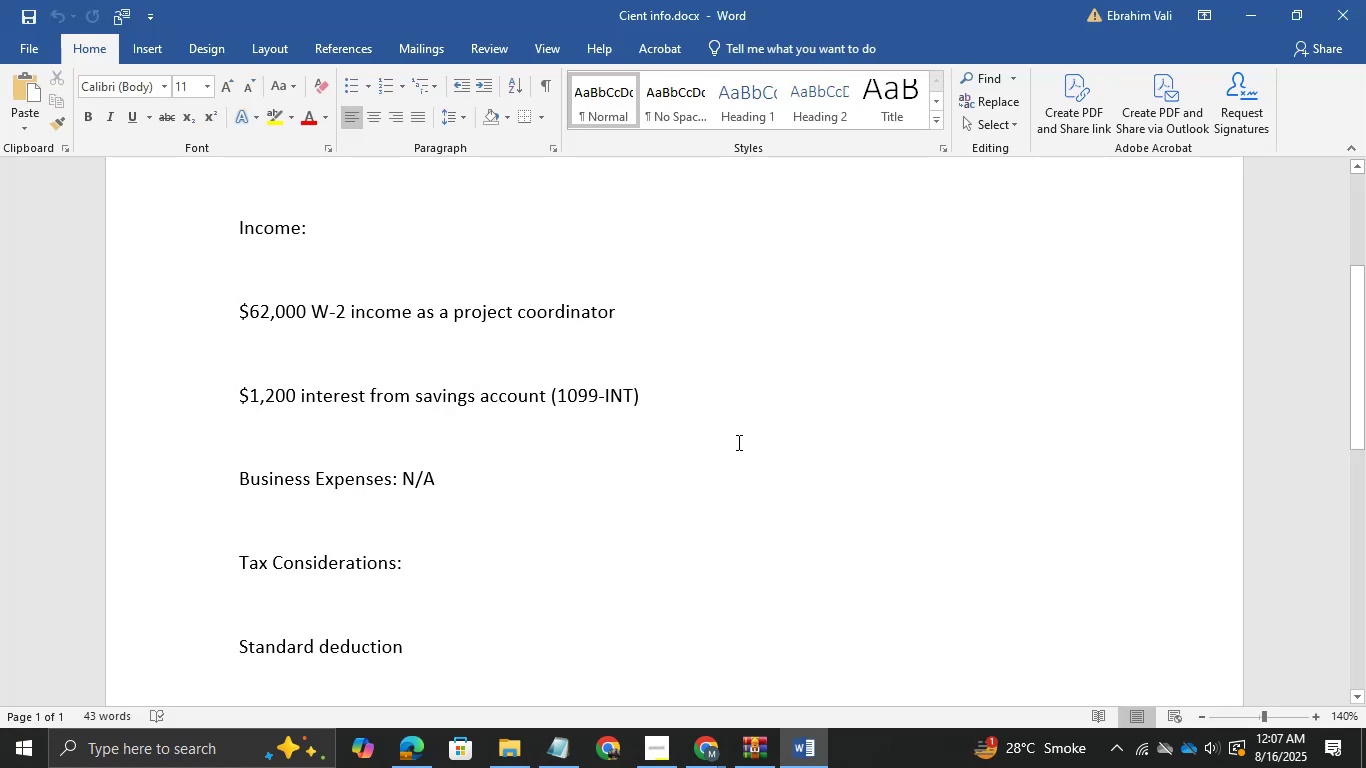 
scroll: coordinate [737, 442], scroll_direction: up, amount: 4.0
 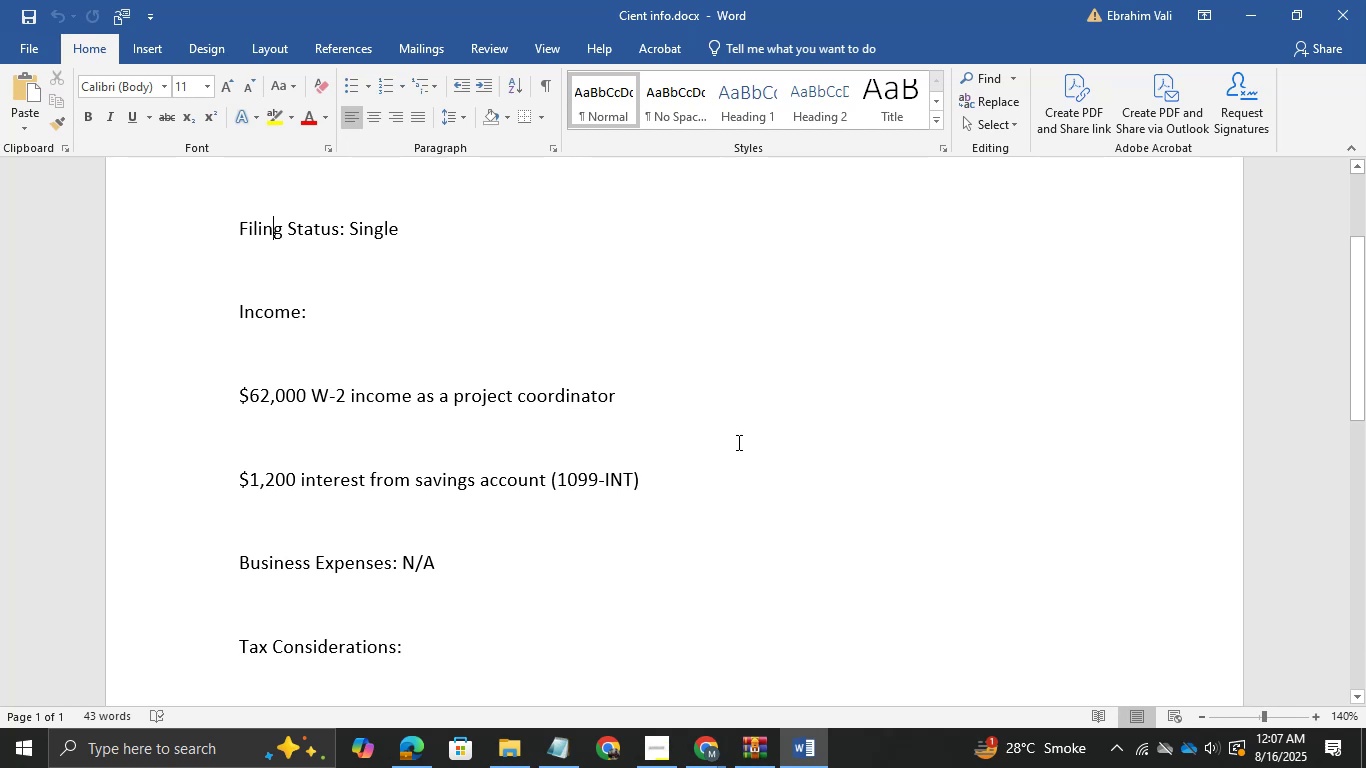 
key(Alt+AltLeft)
 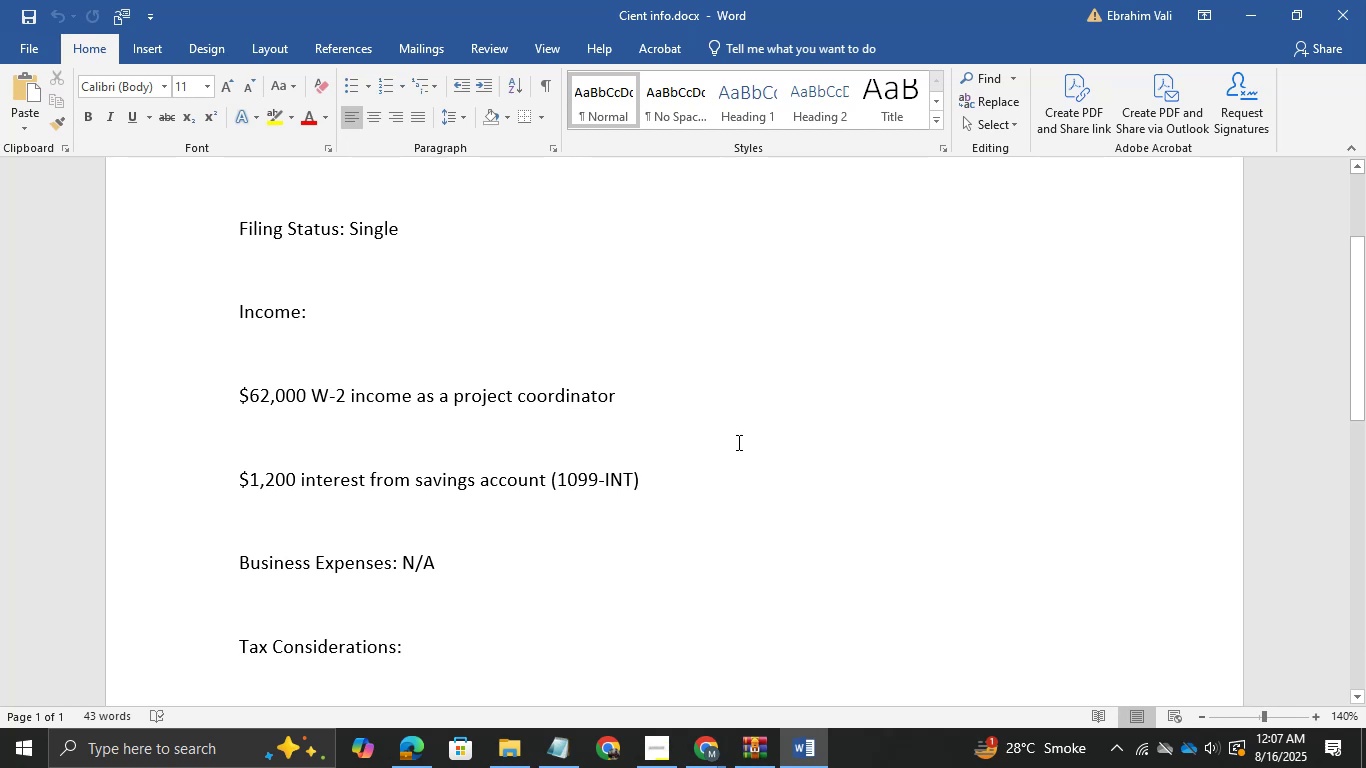 
key(Alt+Tab)
 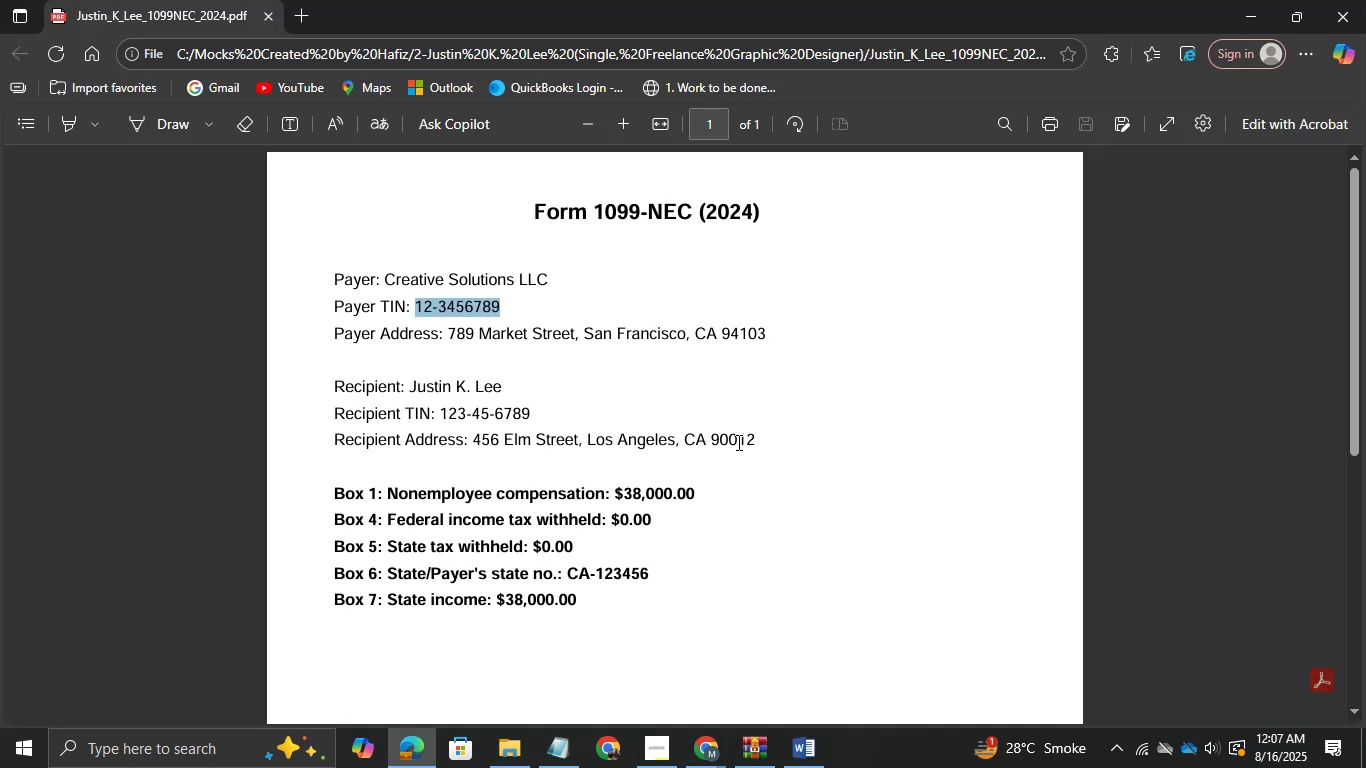 
key(Alt+AltLeft)
 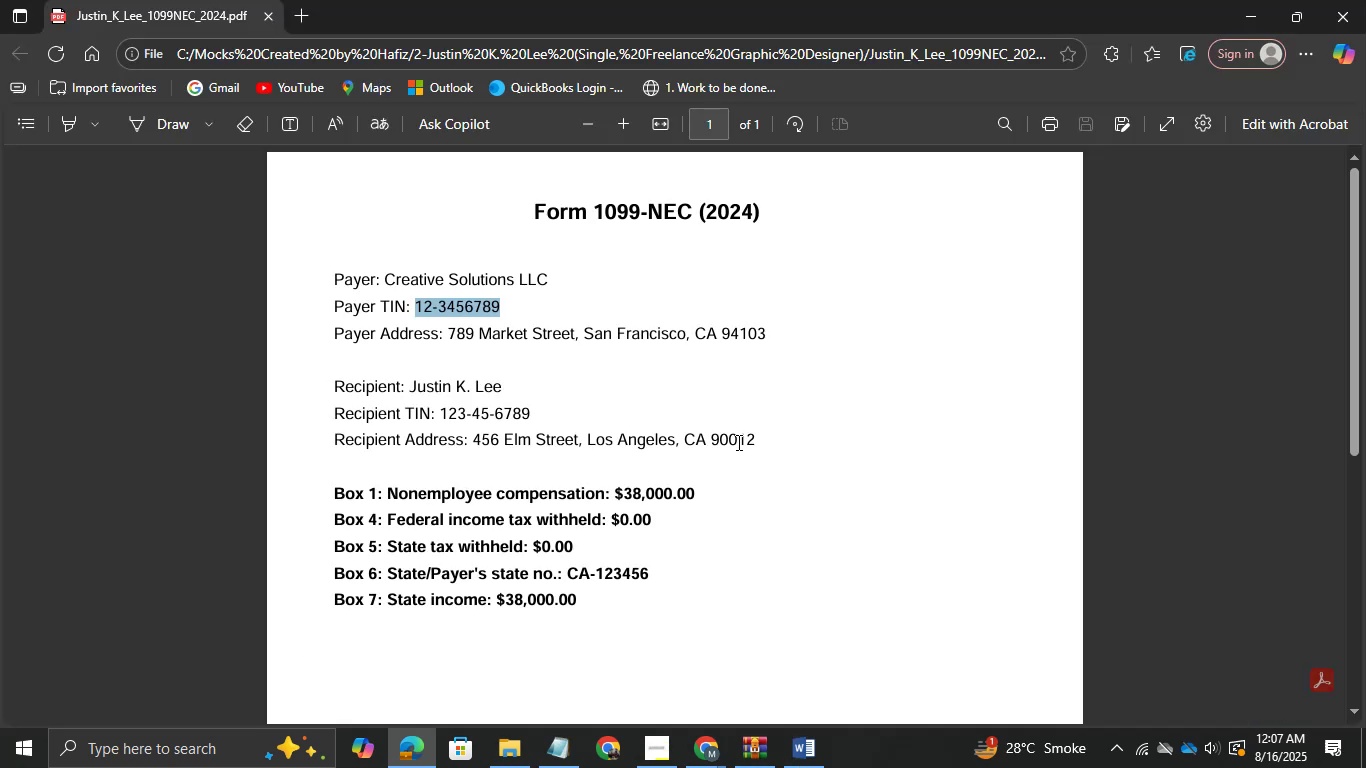 
key(Alt+Tab)
 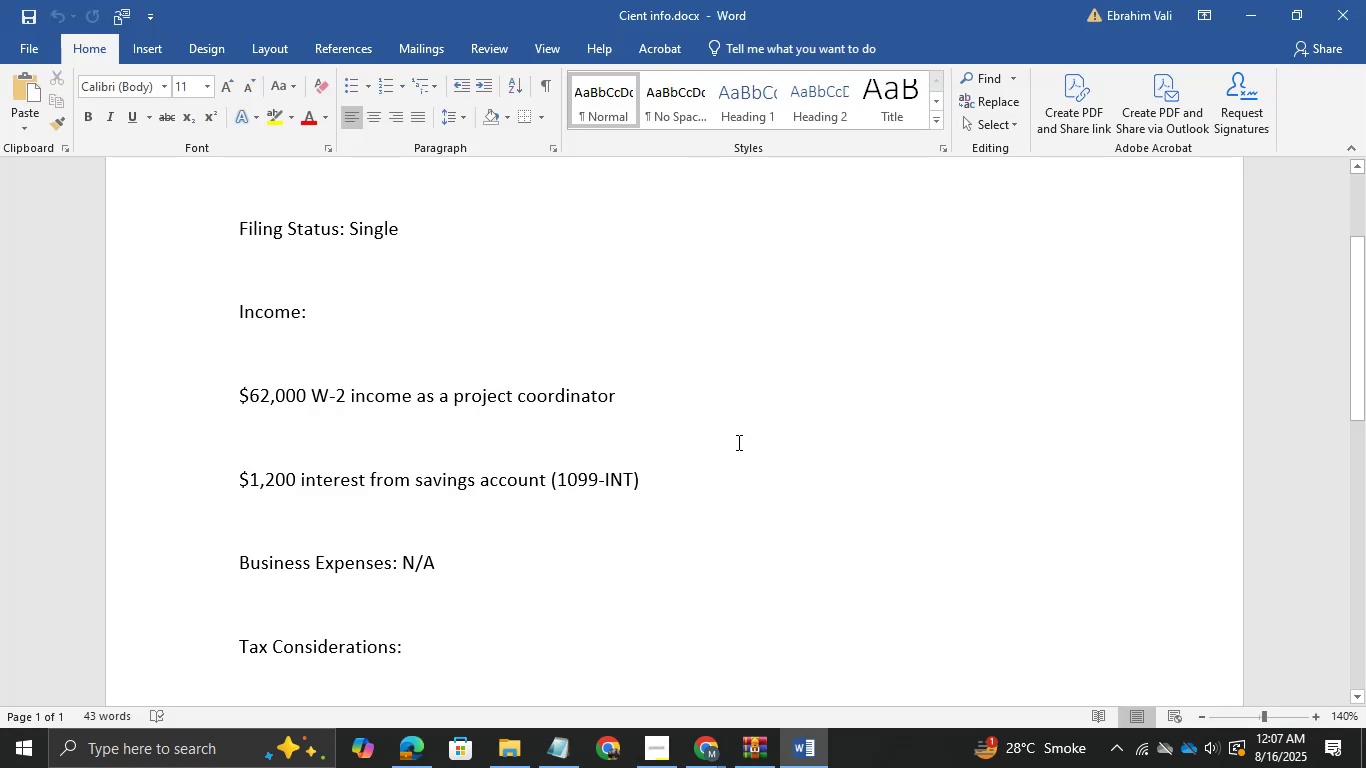 
scroll: coordinate [737, 442], scroll_direction: up, amount: 7.0
 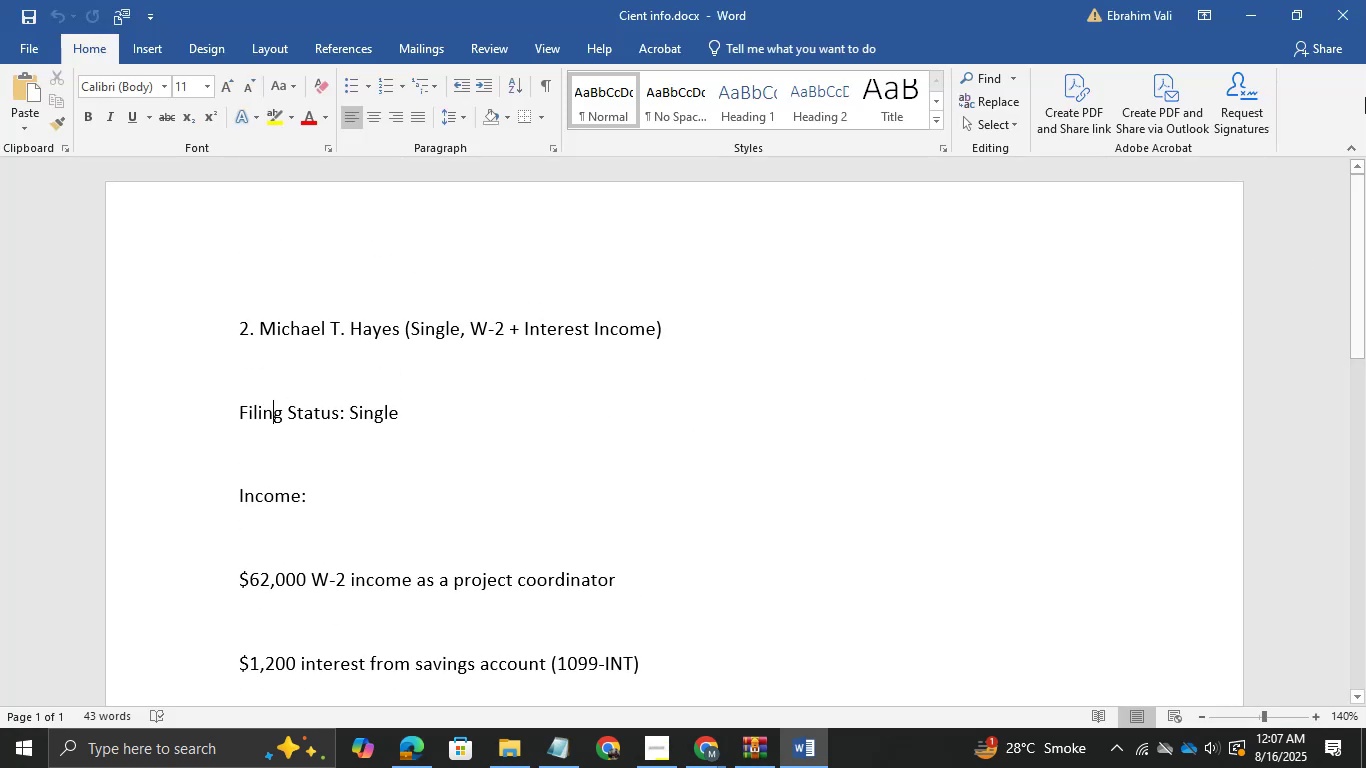 
left_click([1340, 10])
 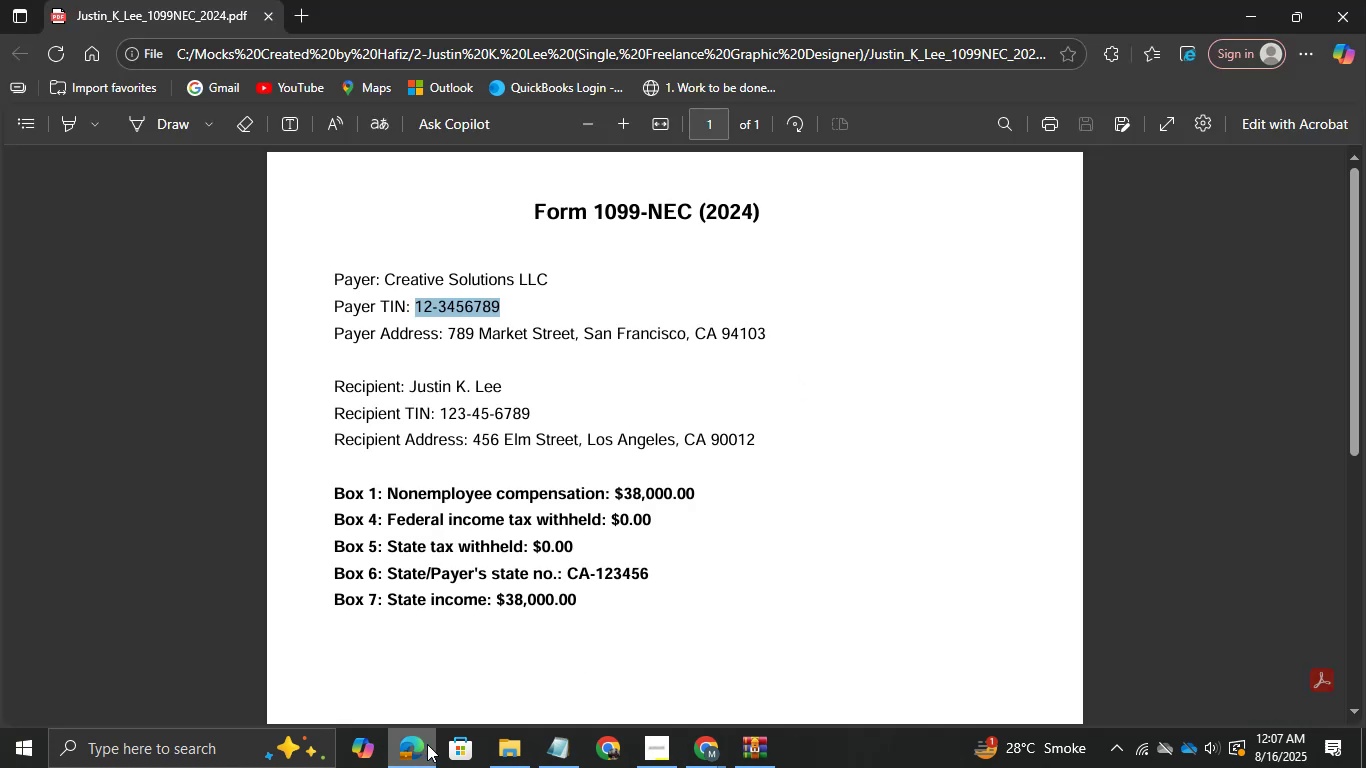 
left_click([492, 738])
 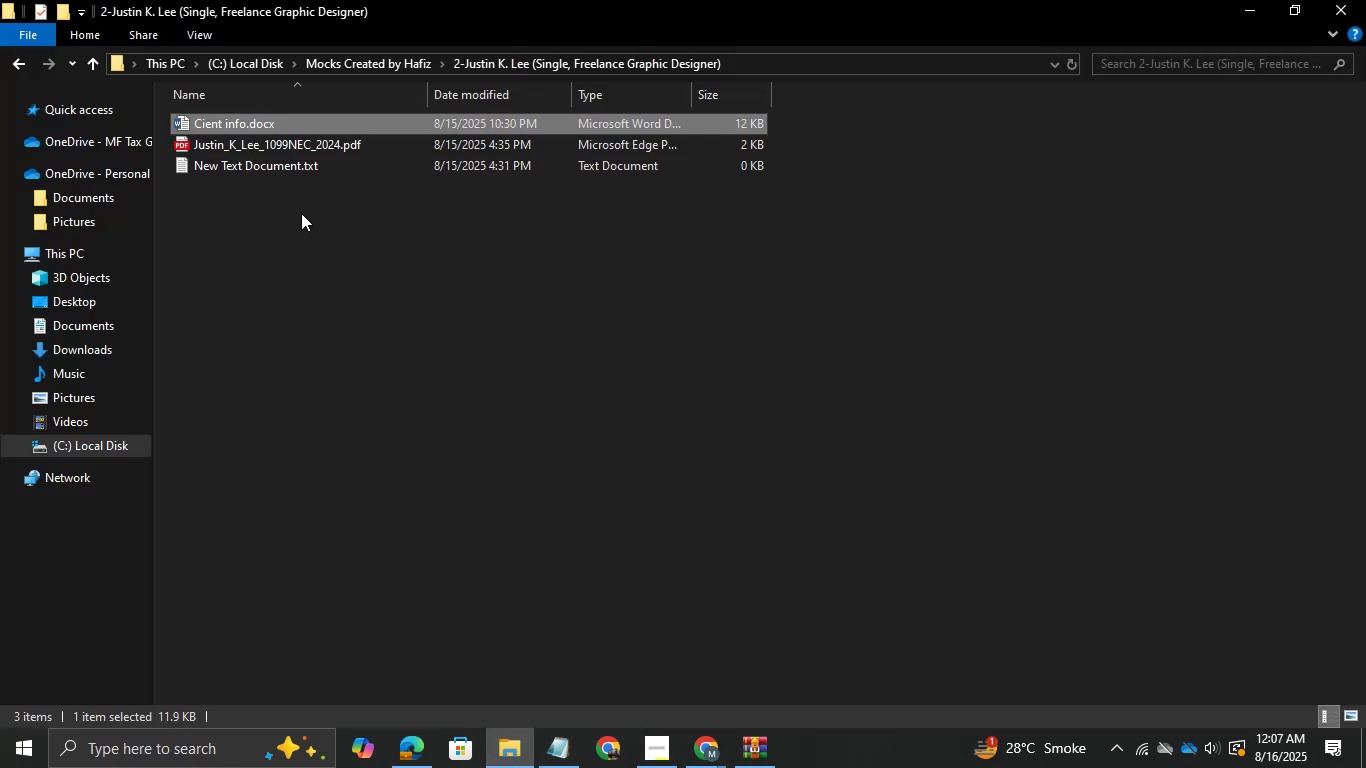 
left_click([301, 213])
 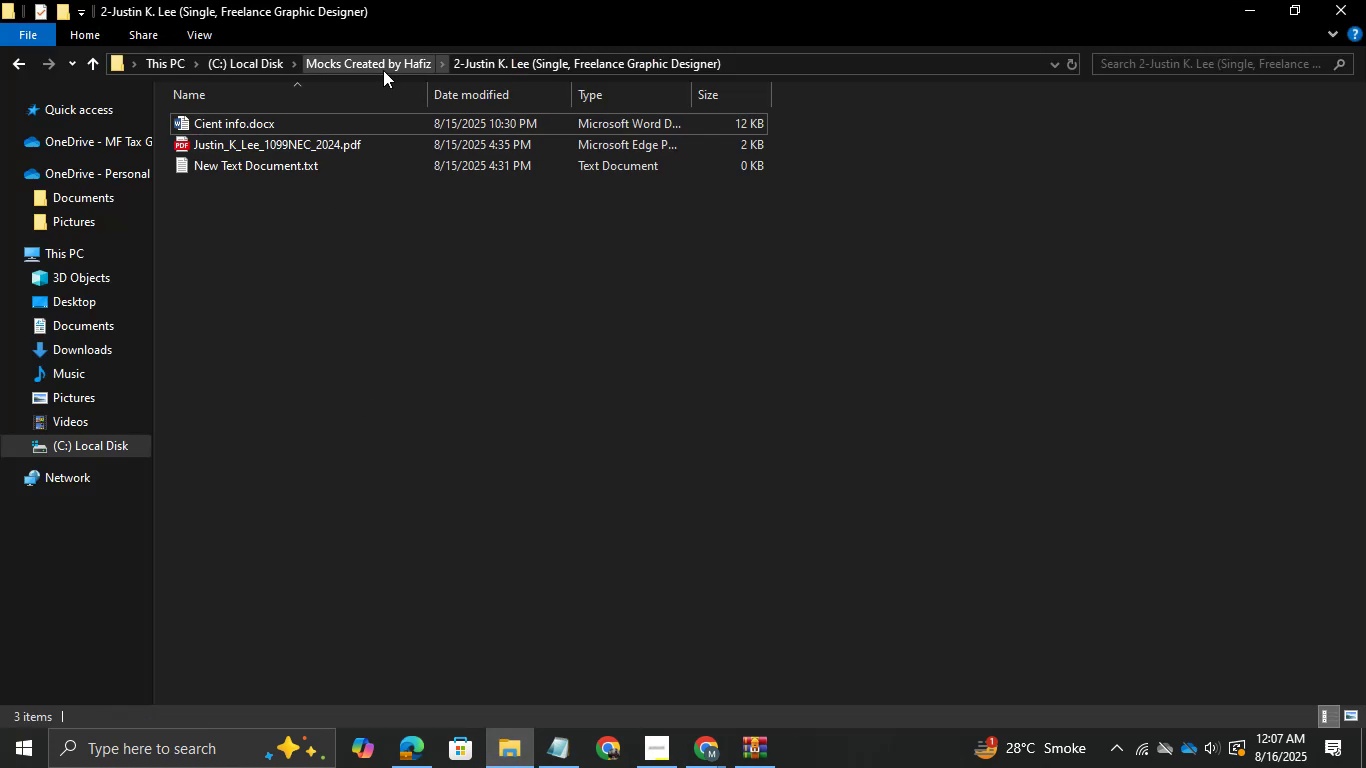 
left_click([348, 58])
 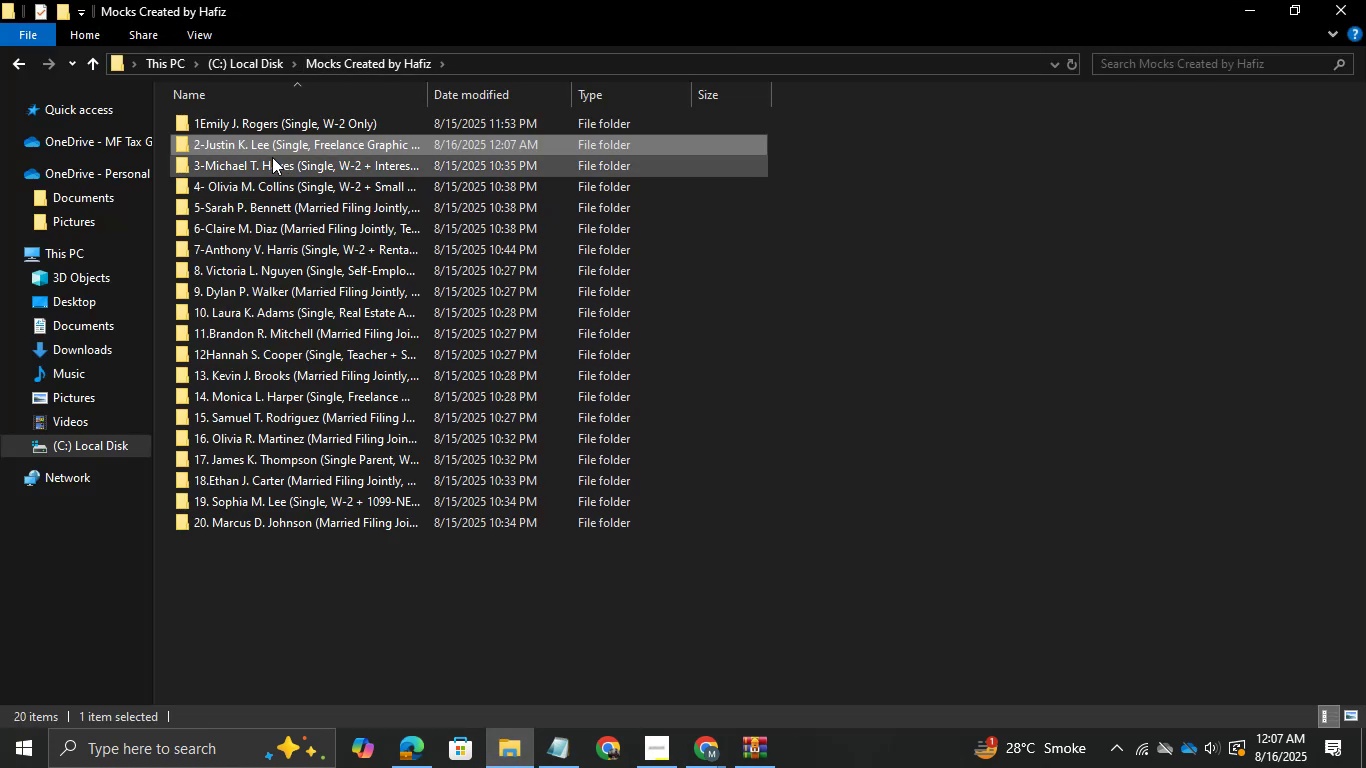 
double_click([270, 150])
 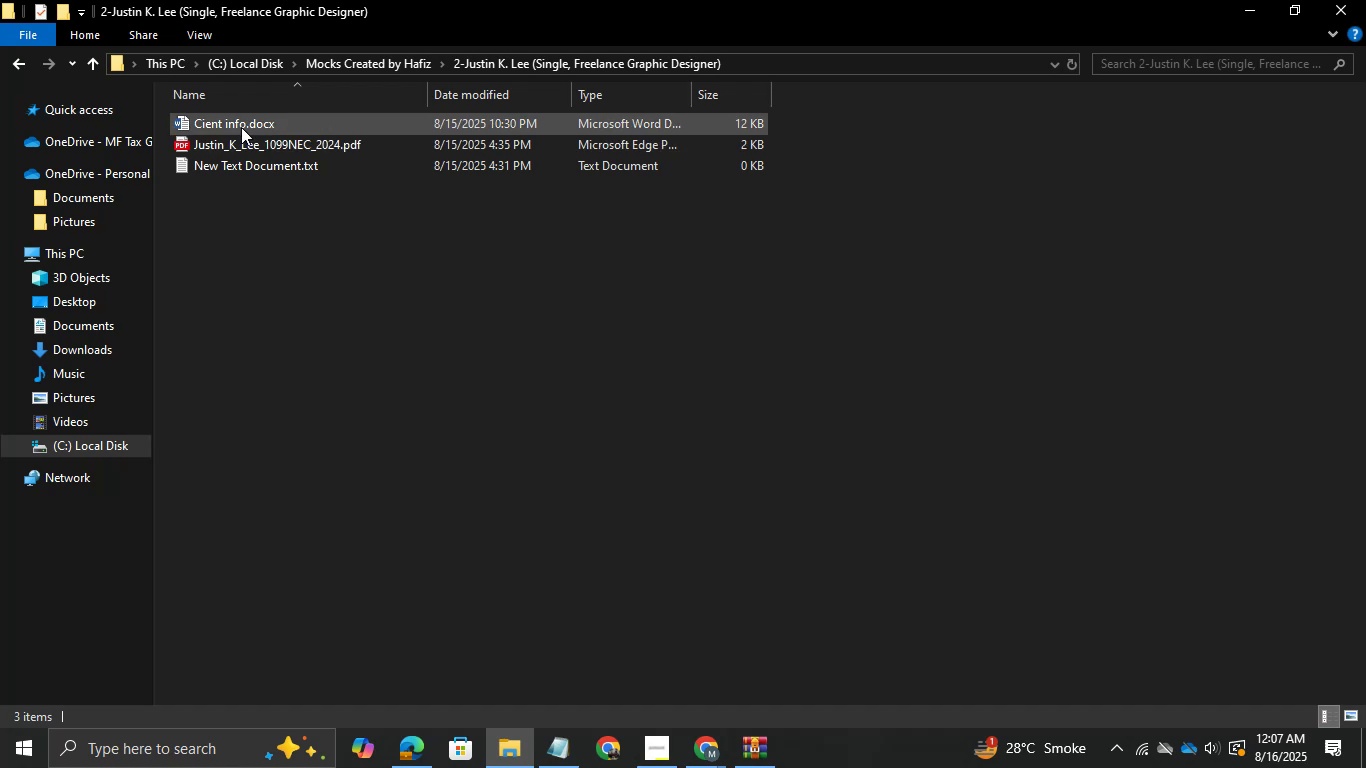 
left_click([240, 125])
 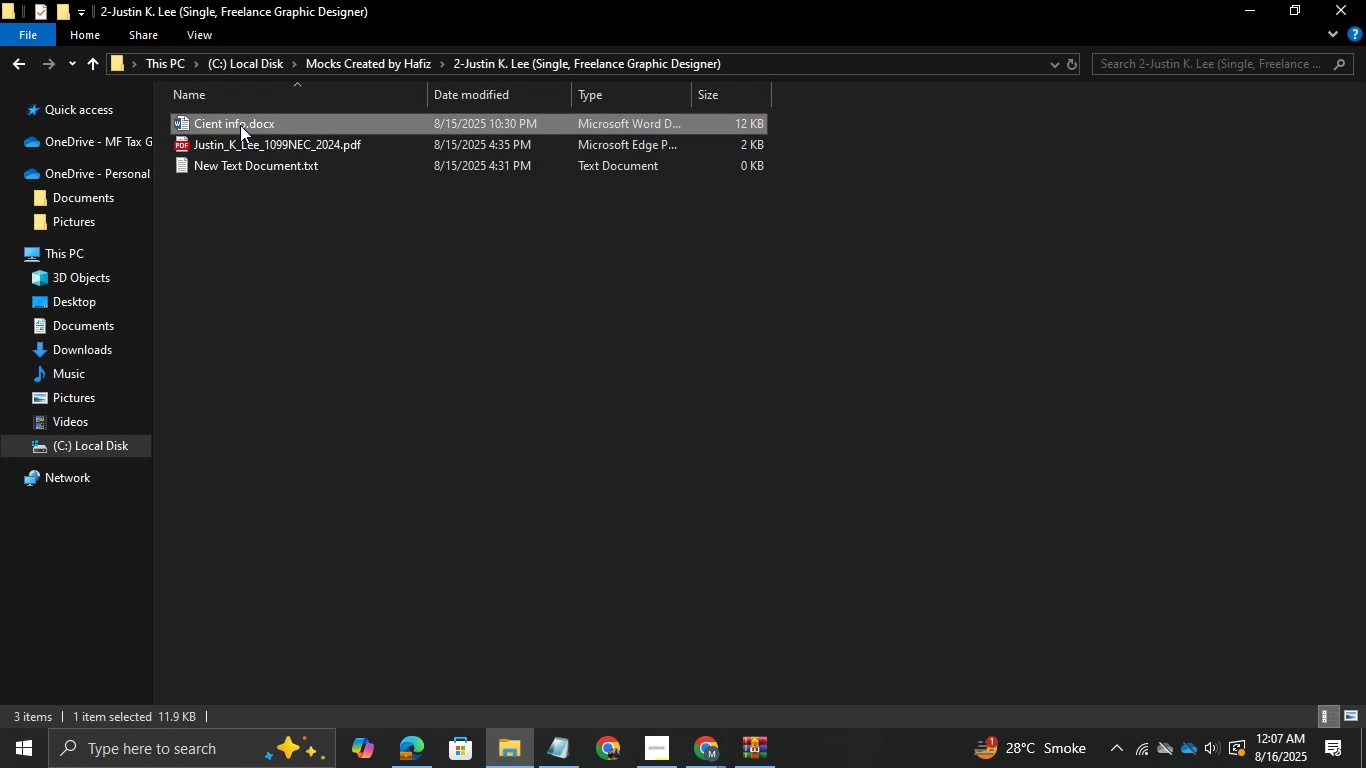 
double_click([240, 125])
 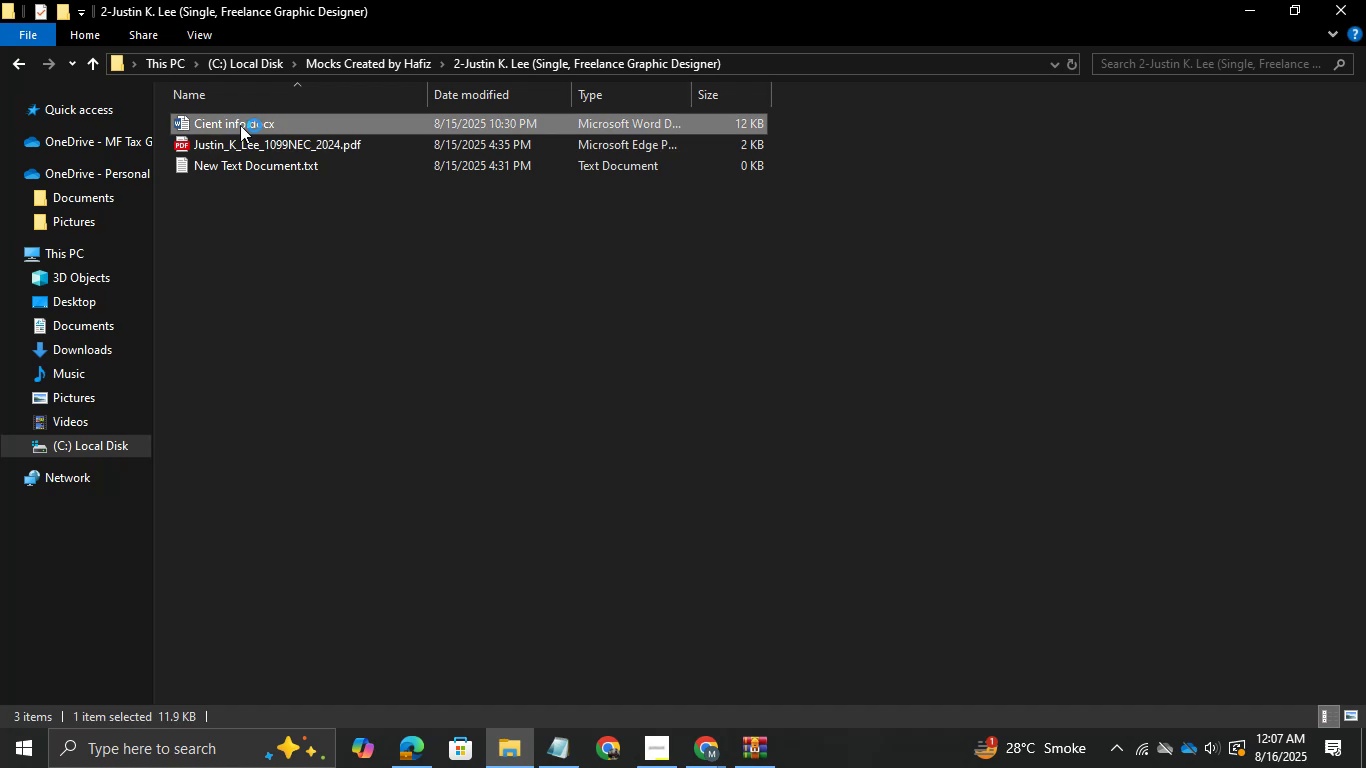 
hold_key(key=AltLeft, duration=0.56)
 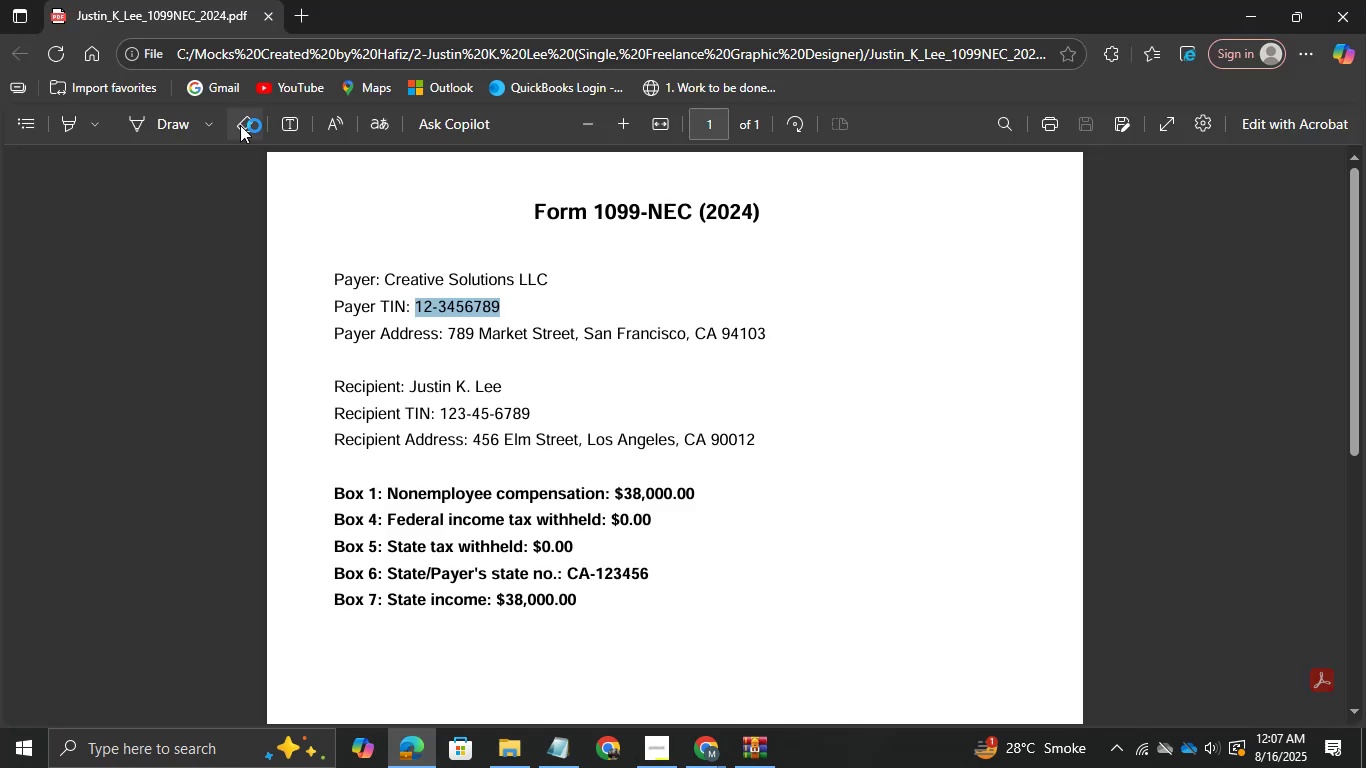 
hold_key(key=Tab, duration=0.52)
 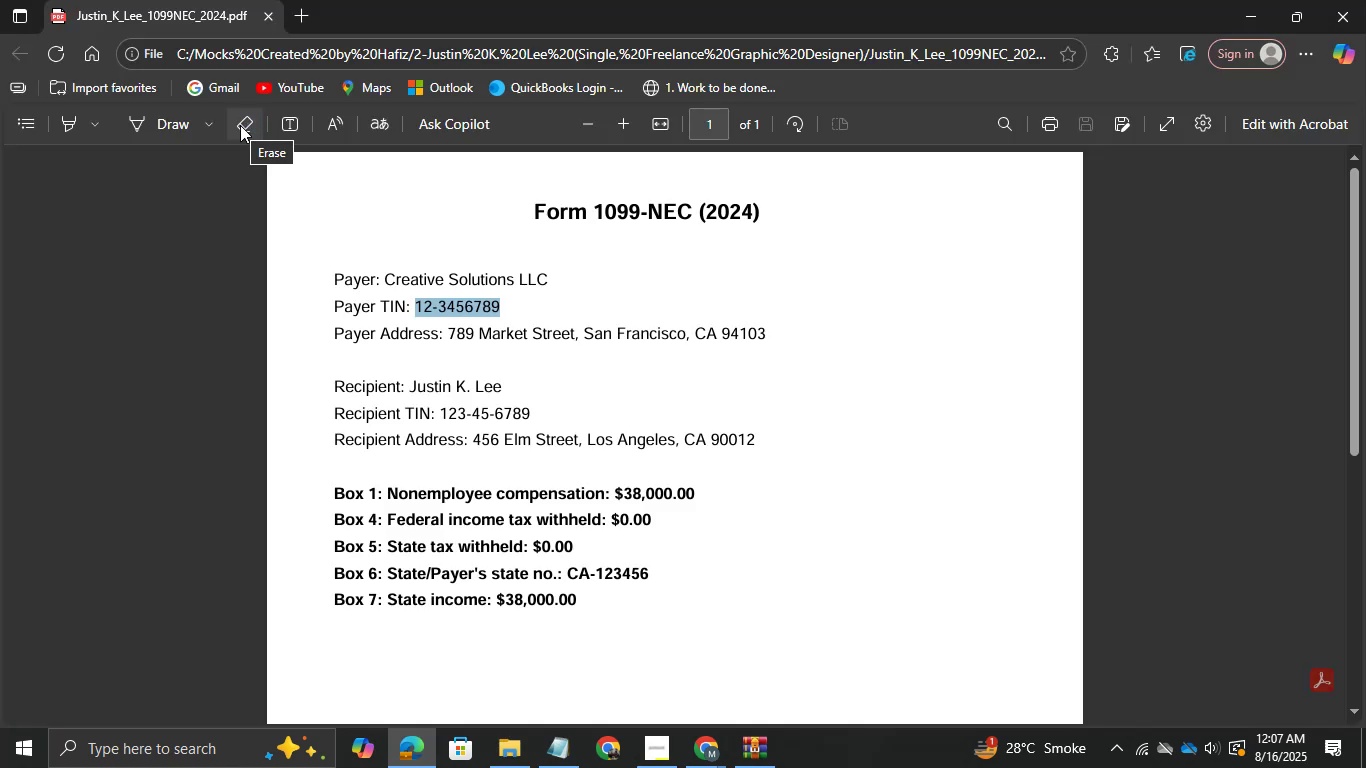 
key(Alt+AltLeft)
 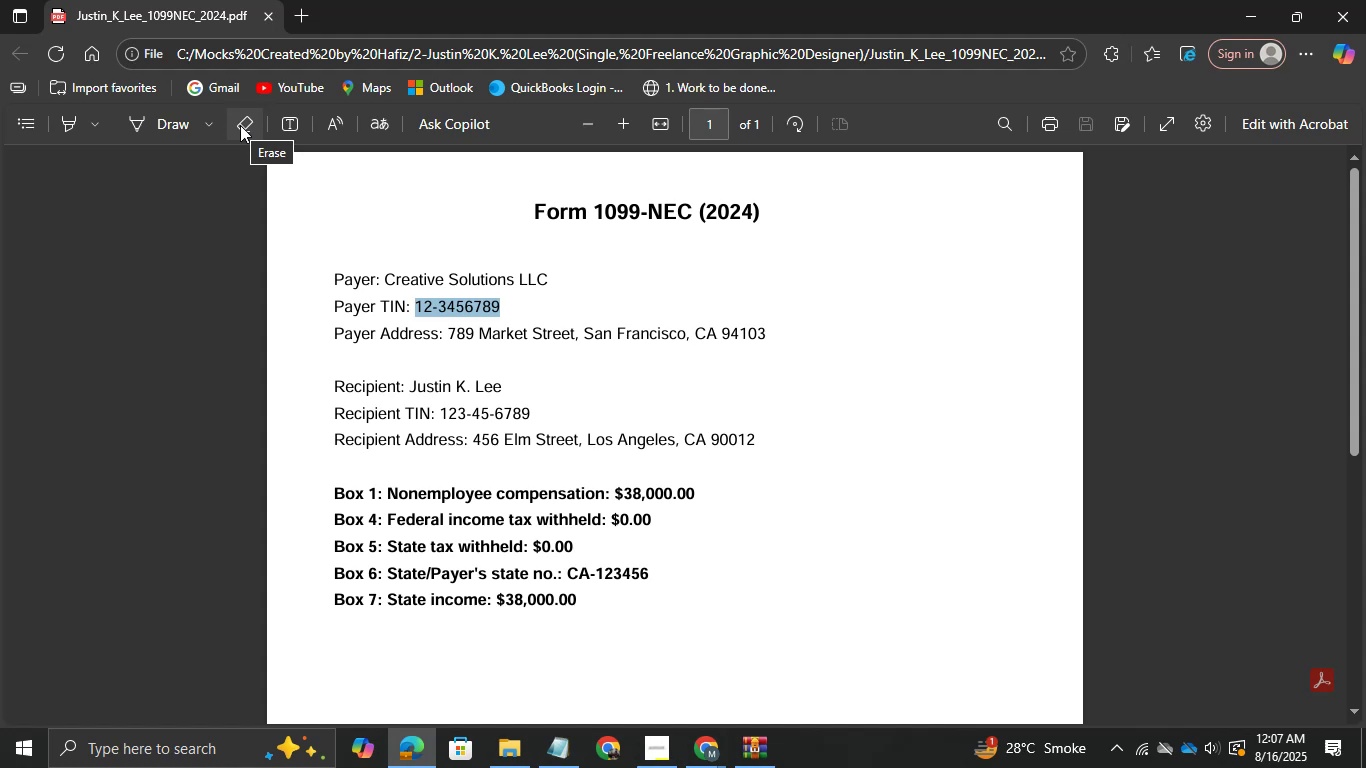 
key(Alt+Tab)
 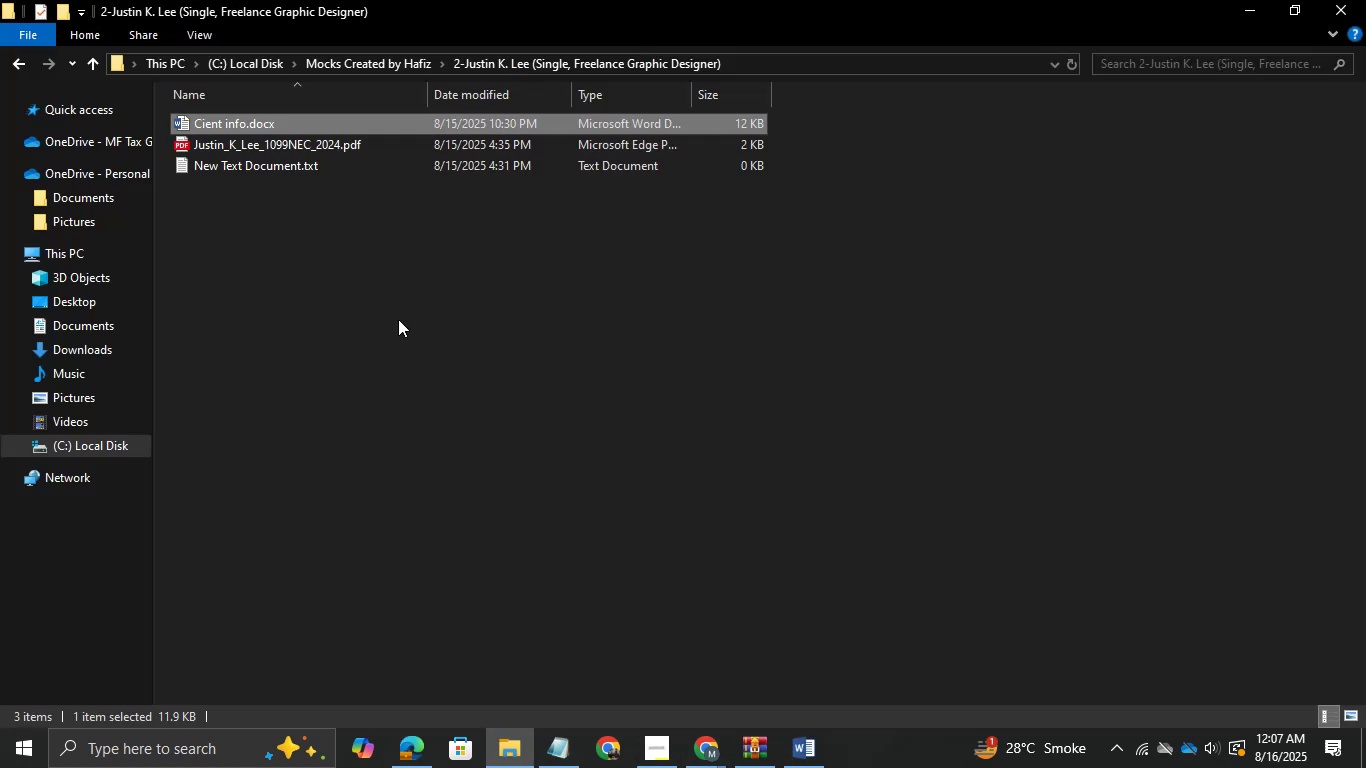 
double_click([291, 121])
 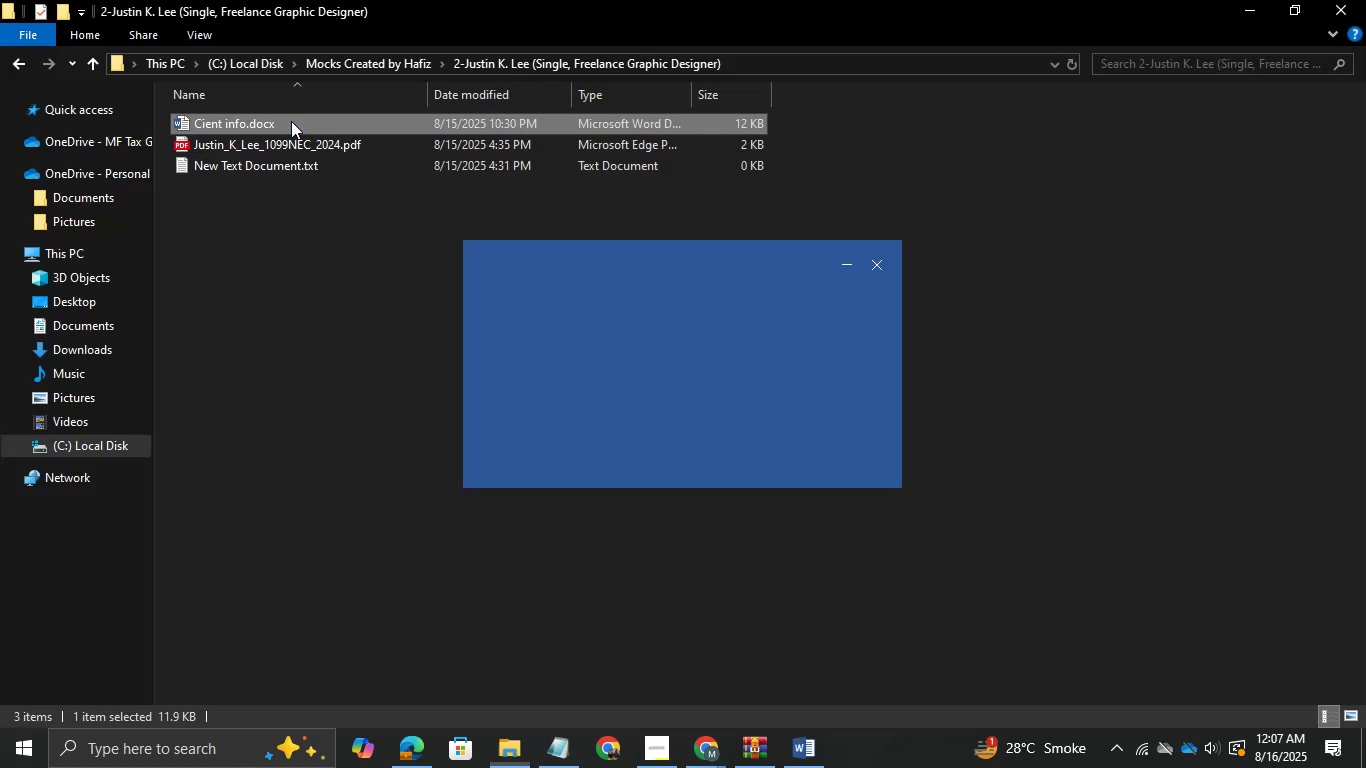 
wait(9.74)
 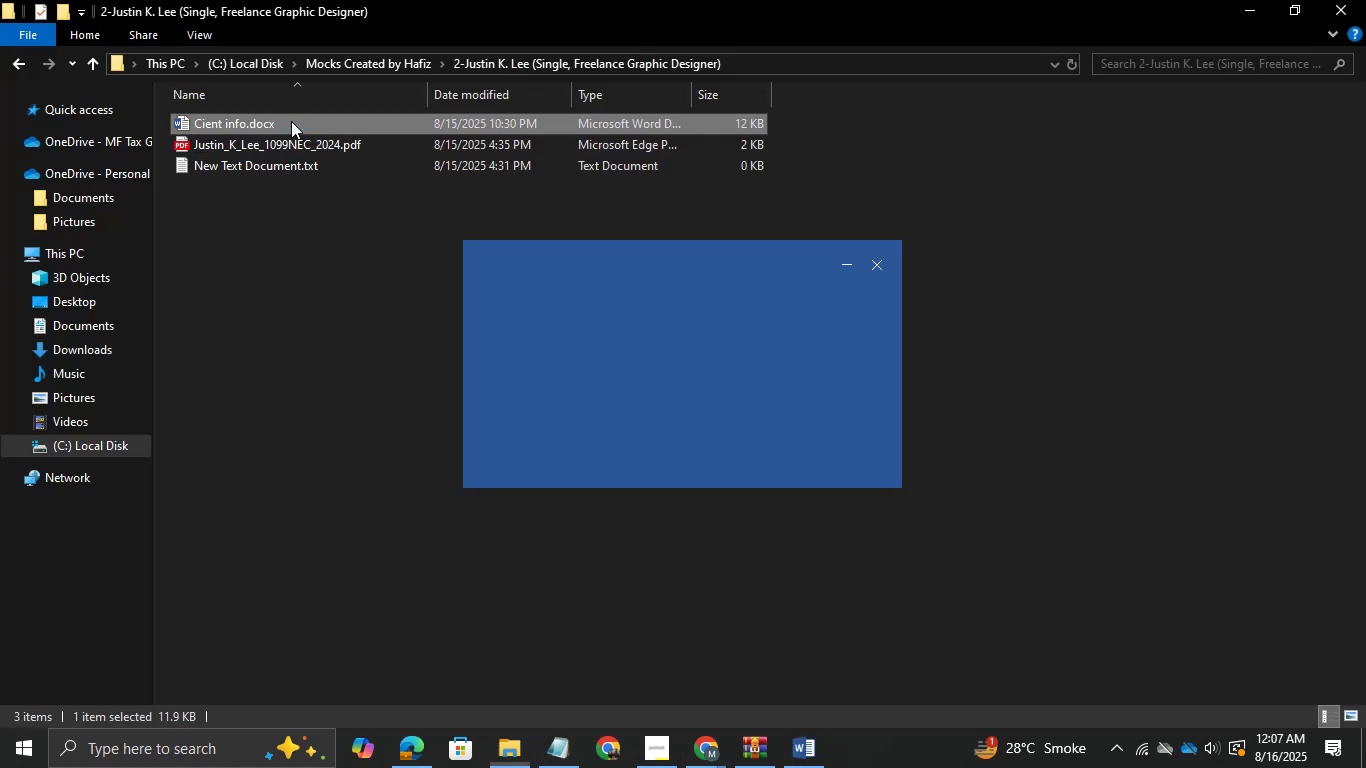 
left_click([834, 284])
 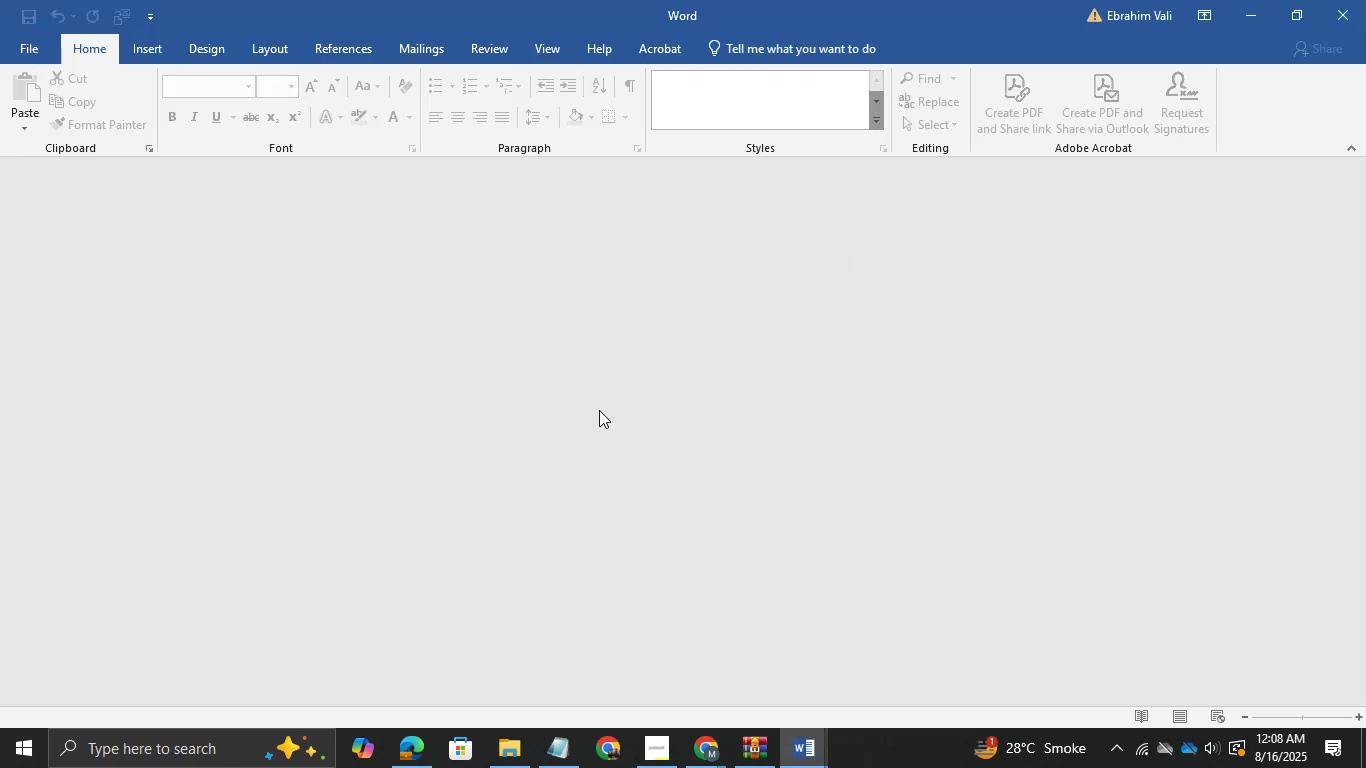 
wait(8.17)
 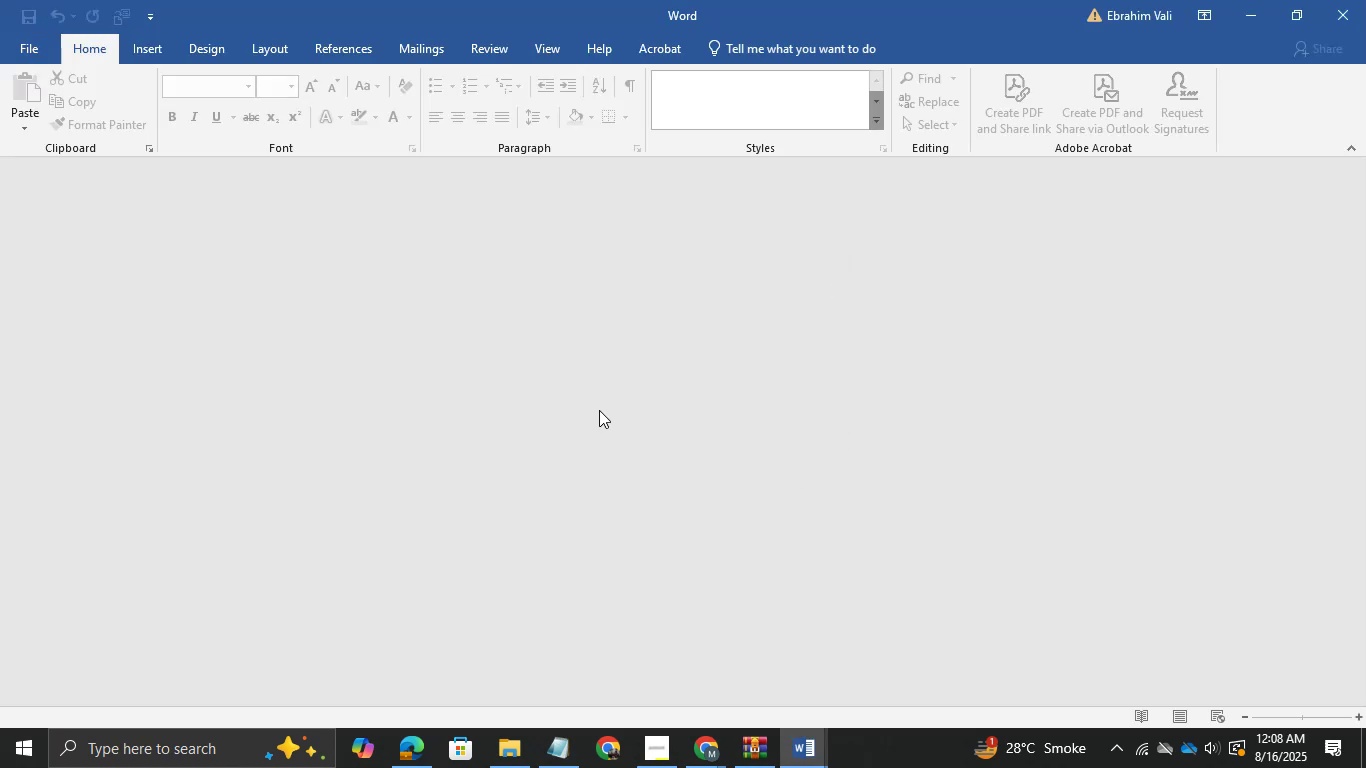 
left_click([804, 745])
 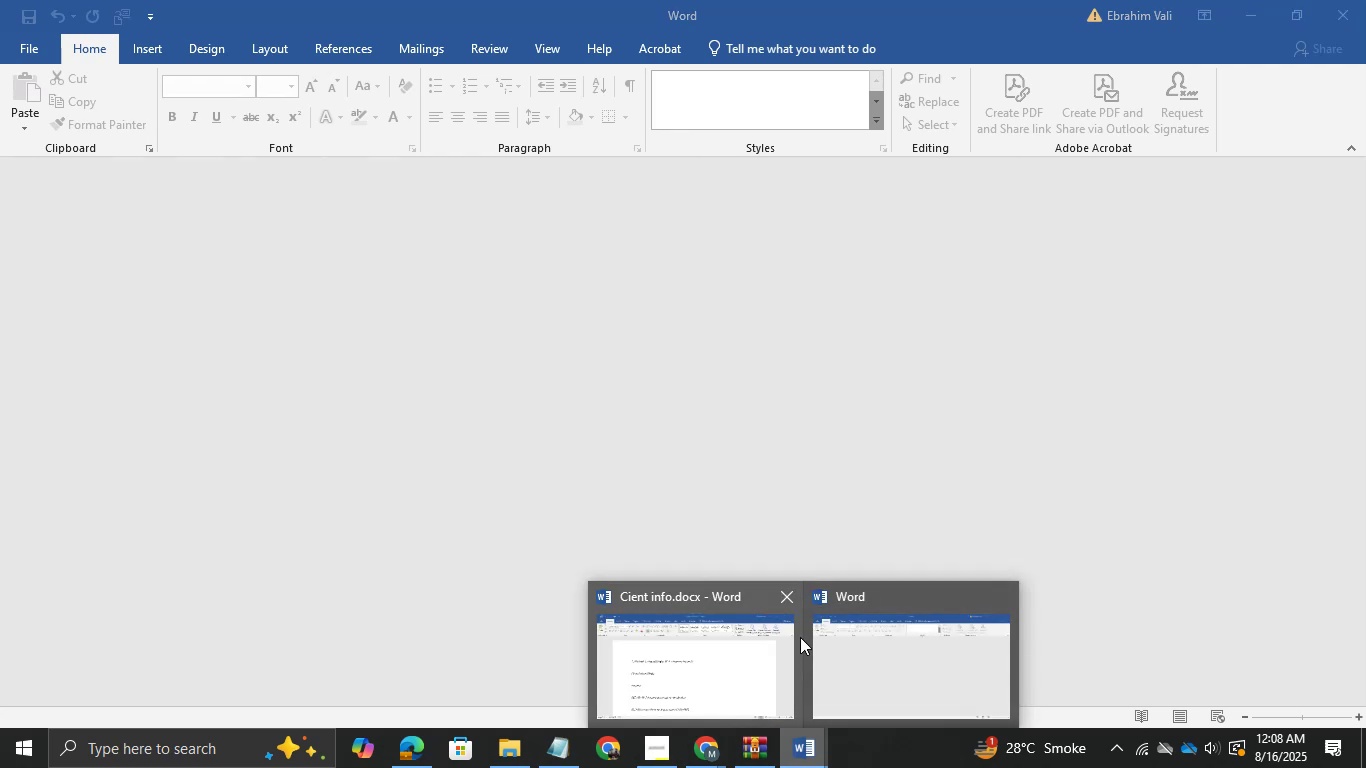 
left_click([790, 603])
 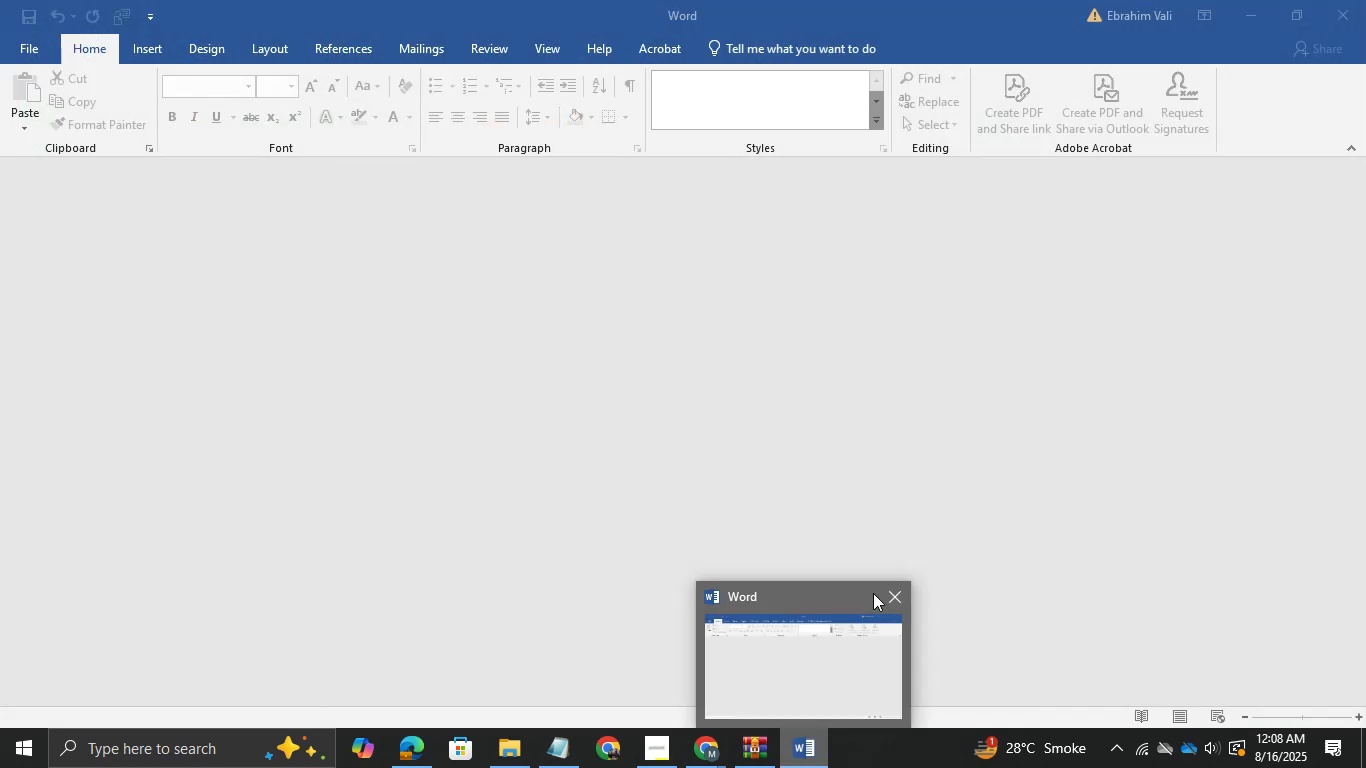 
left_click([895, 589])
 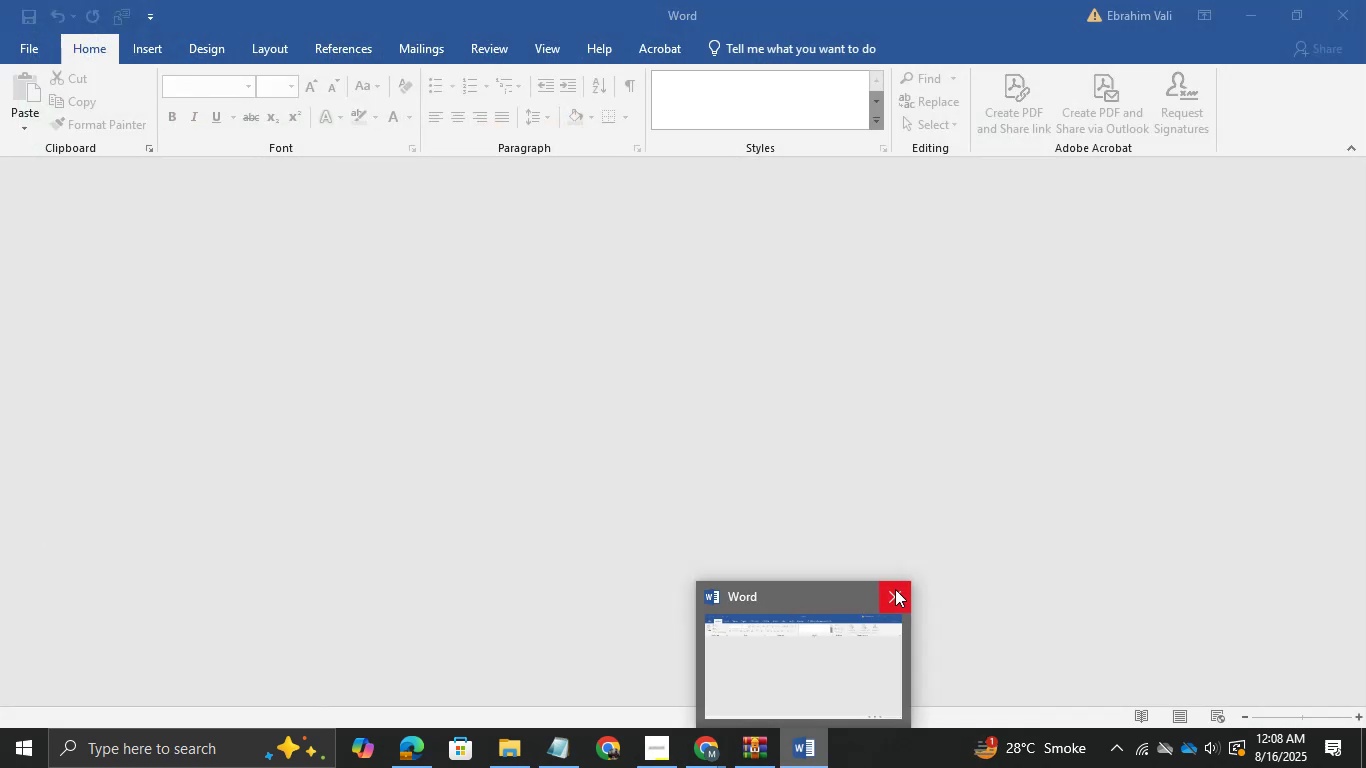 
left_click([895, 589])
 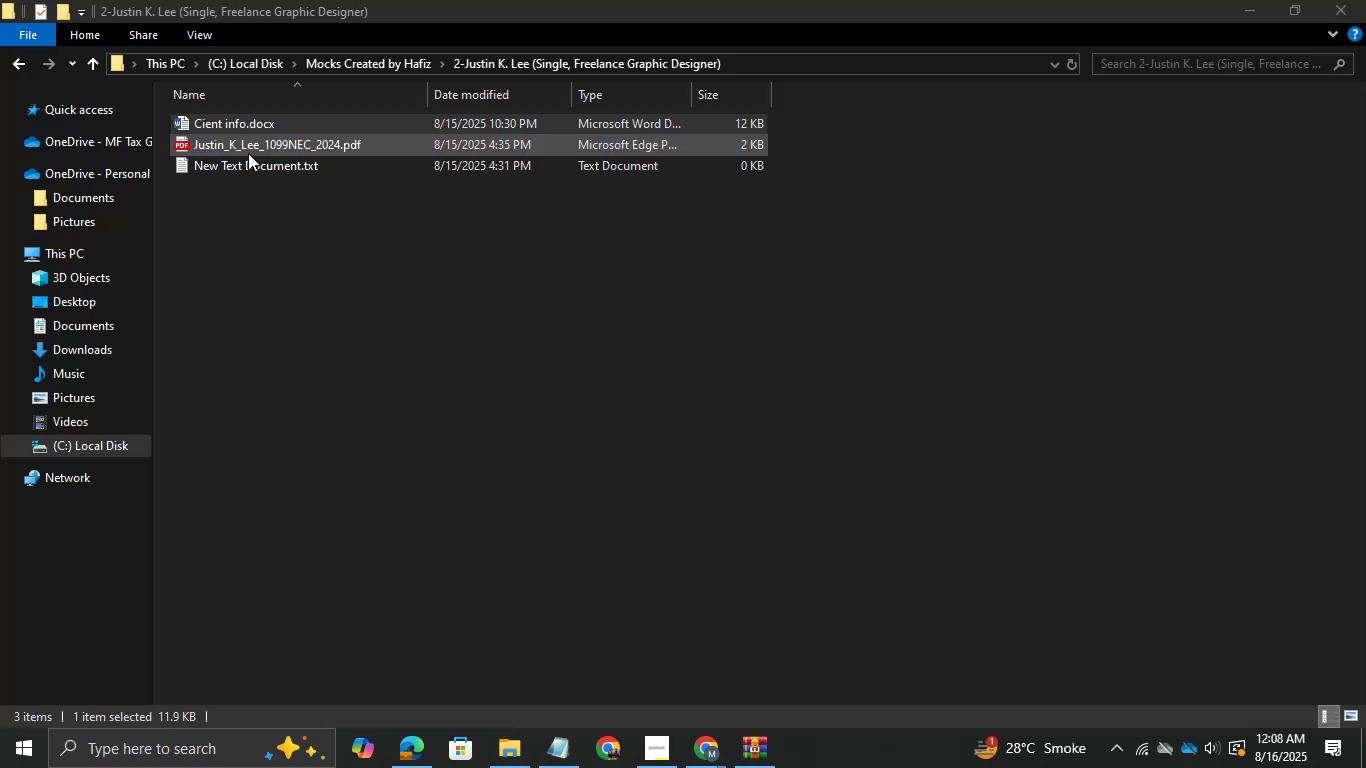 
double_click([233, 125])
 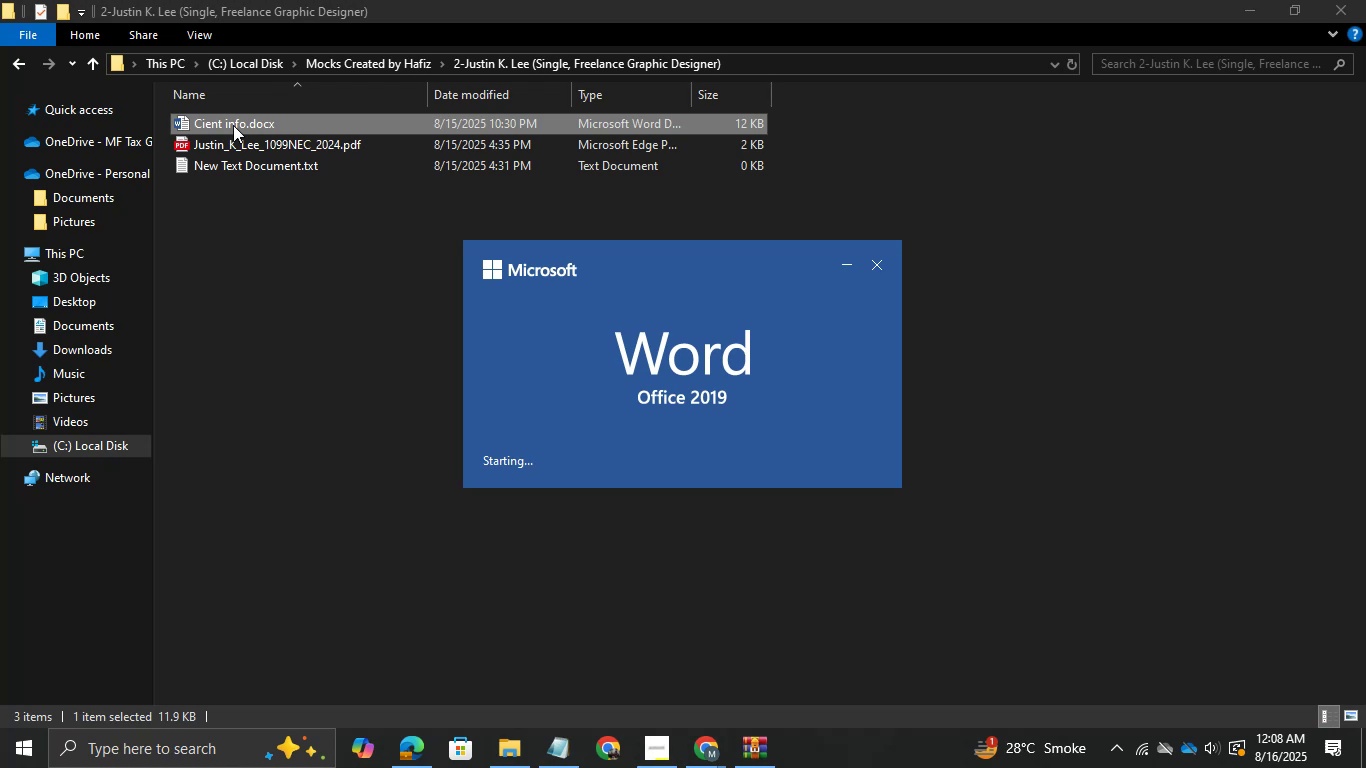 
wait(12.55)
 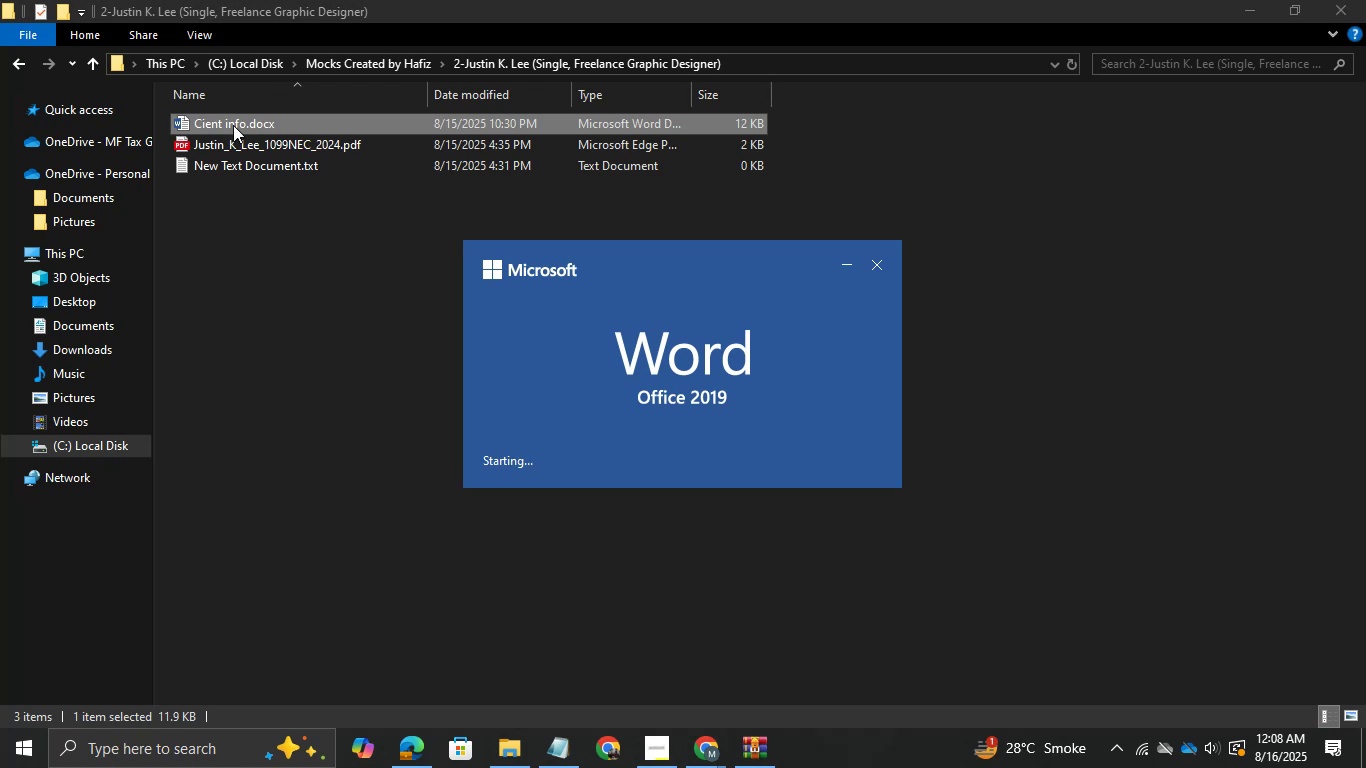 
left_click([455, 286])
 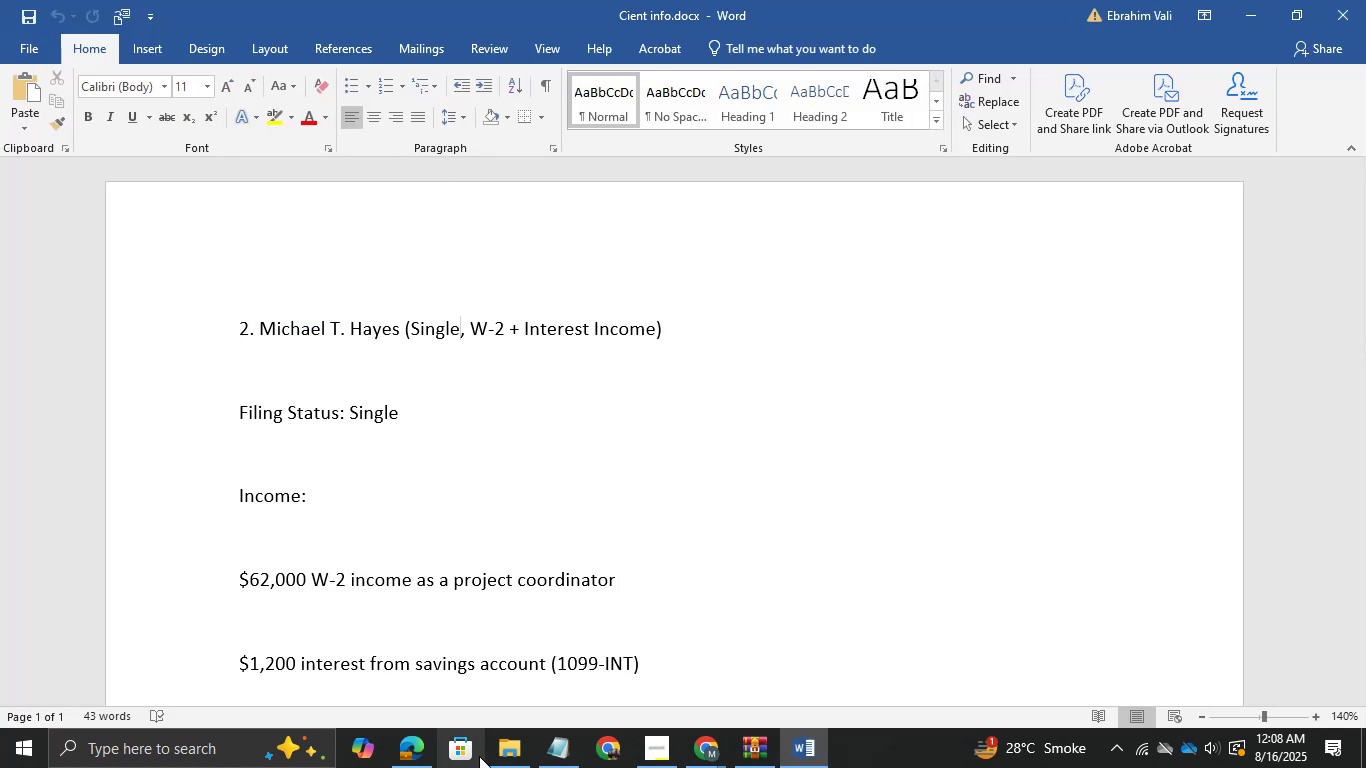 
left_click([502, 756])
 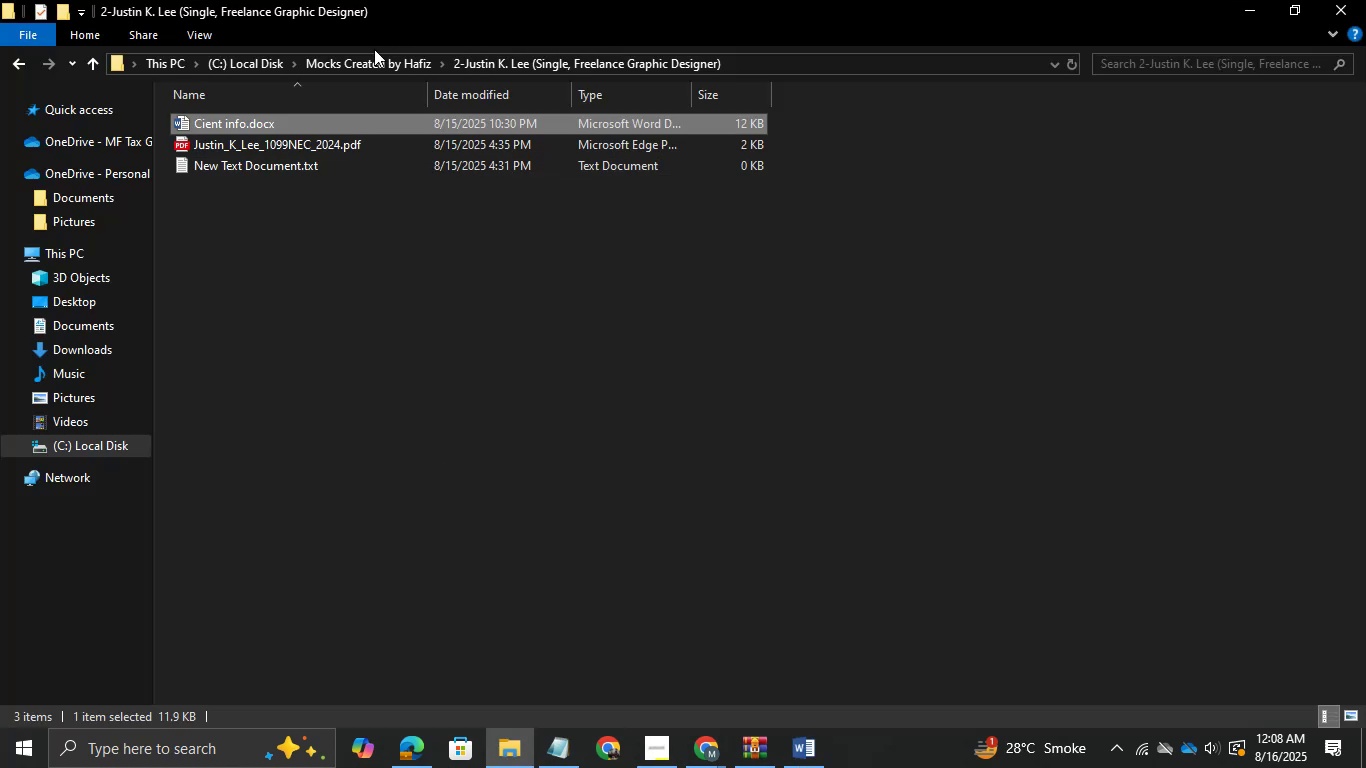 
left_click([364, 64])
 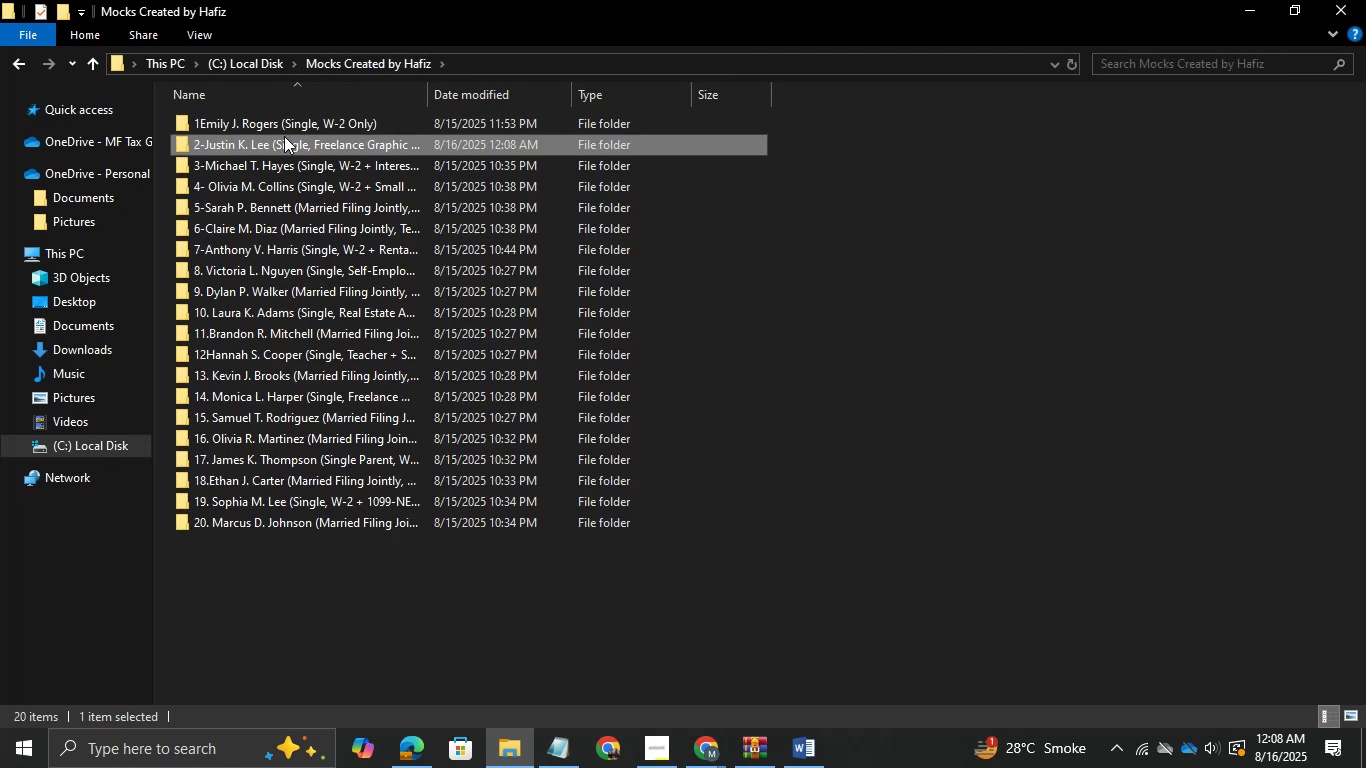 
double_click([280, 139])
 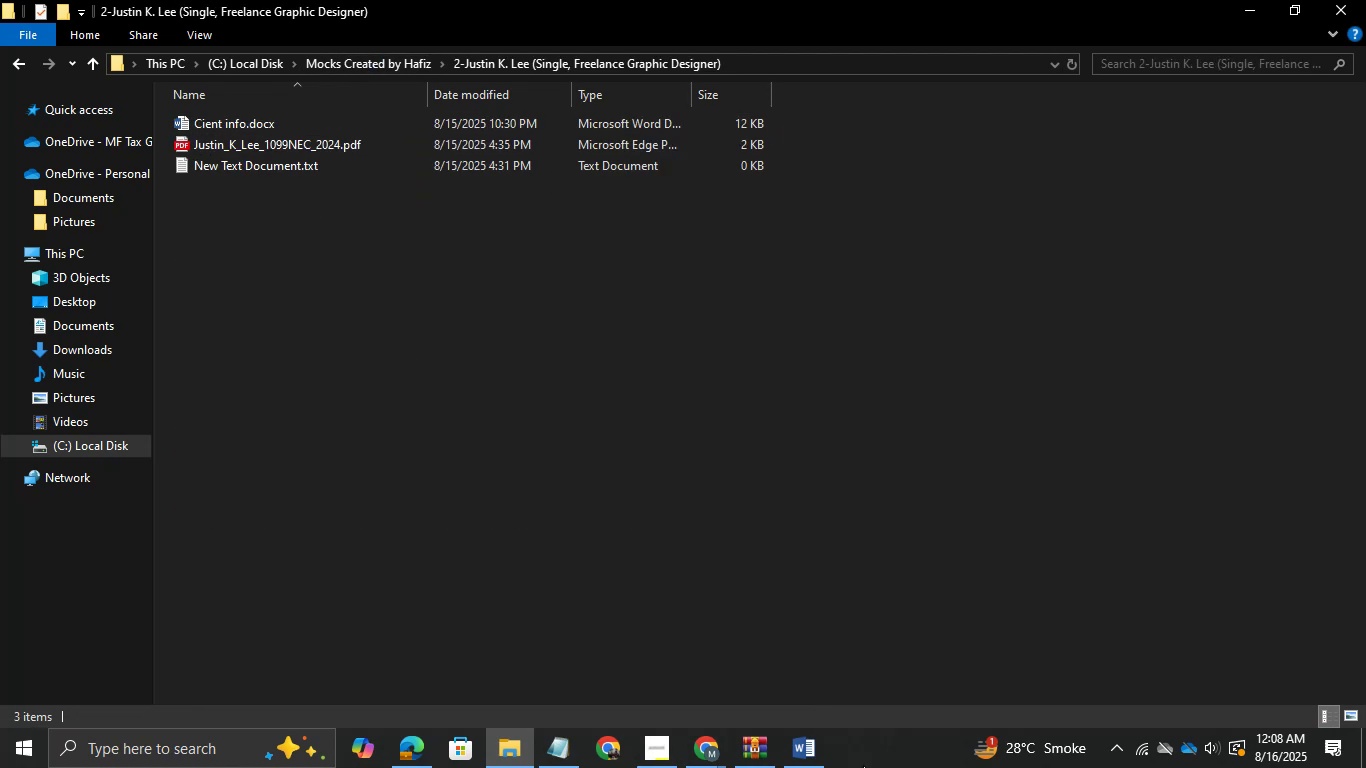 
left_click([817, 747])
 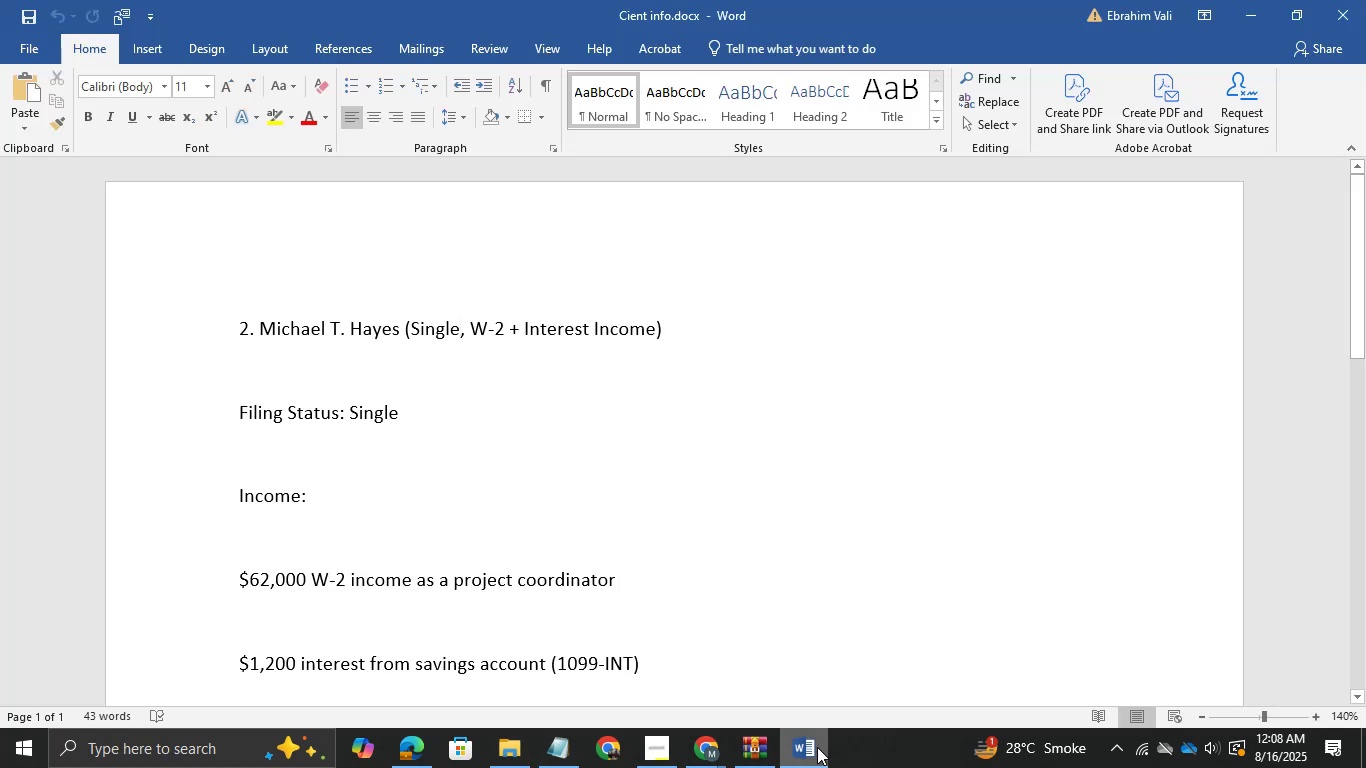 
hold_key(key=AltLeft, duration=0.54)
 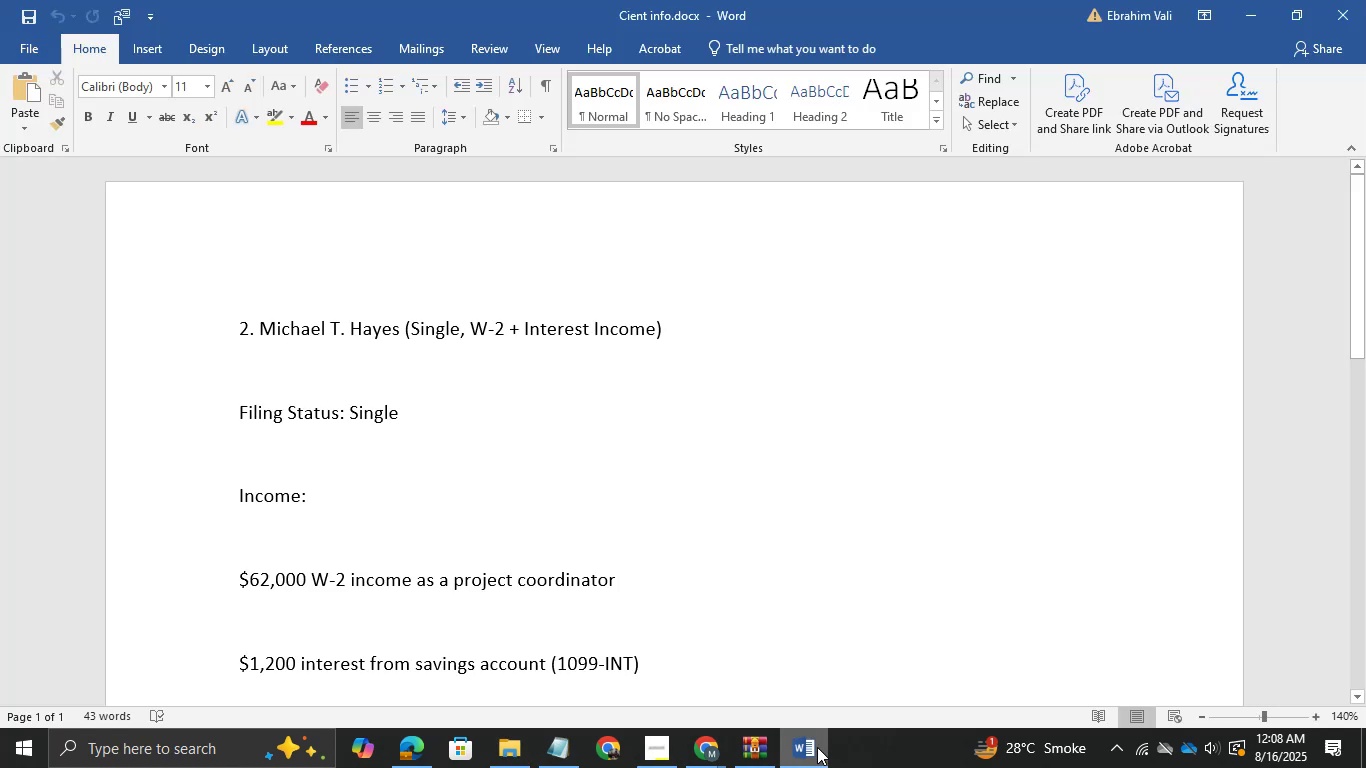 
hold_key(key=Tab, duration=0.42)
 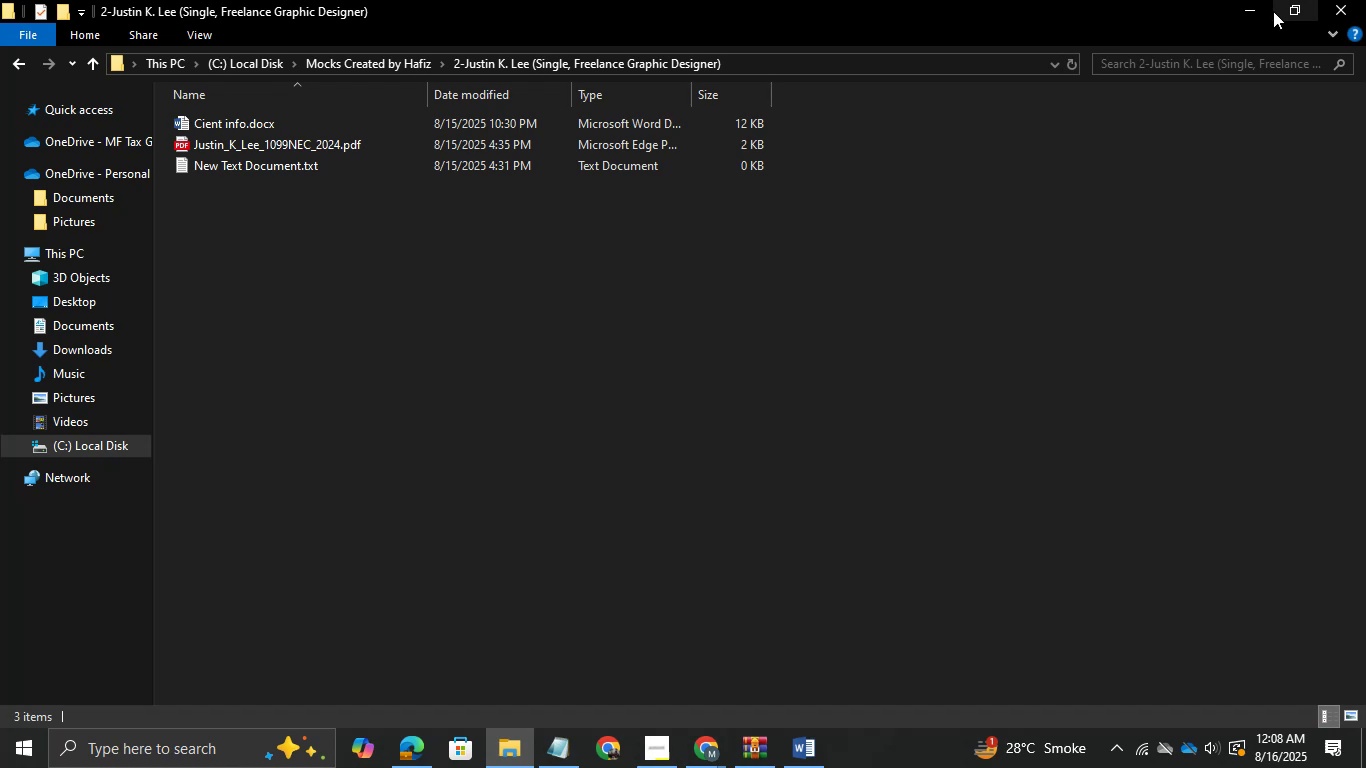 
left_click([1264, 11])
 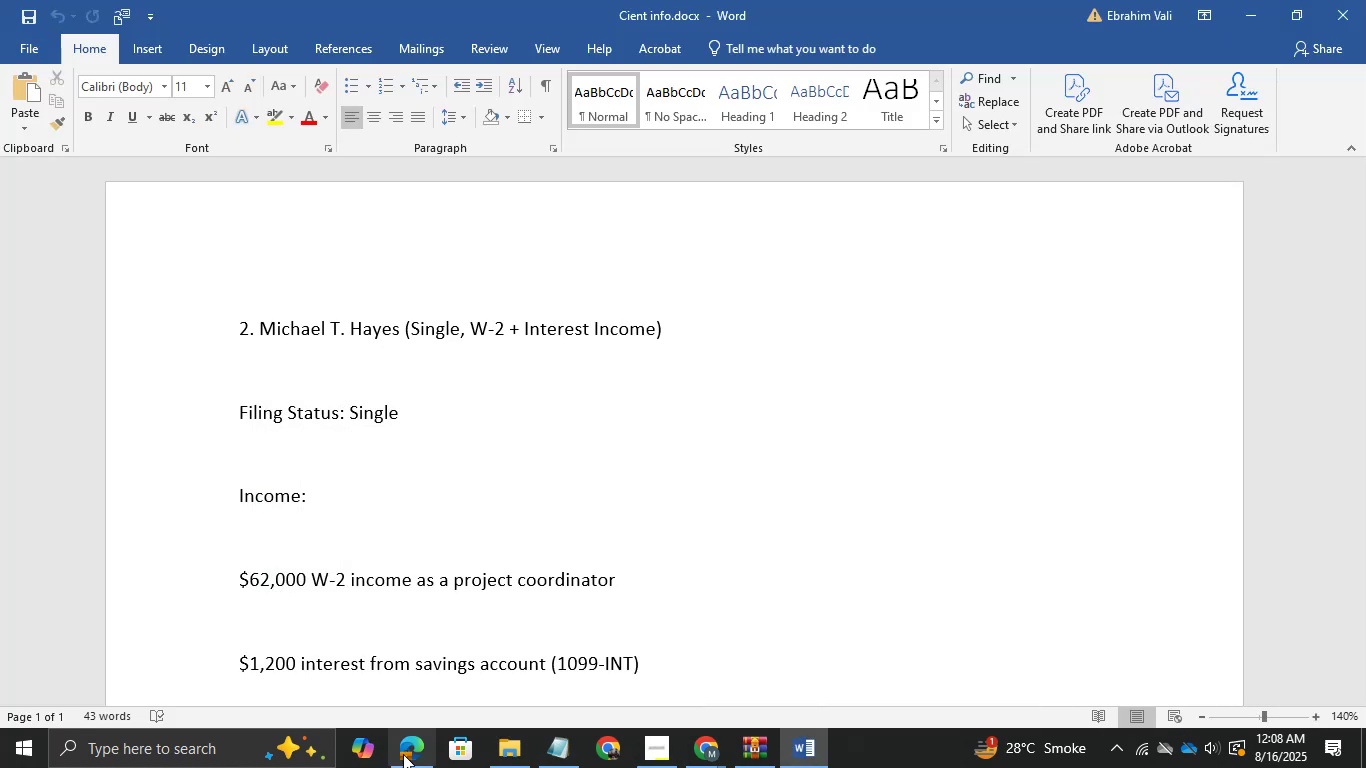 
left_click([401, 754])
 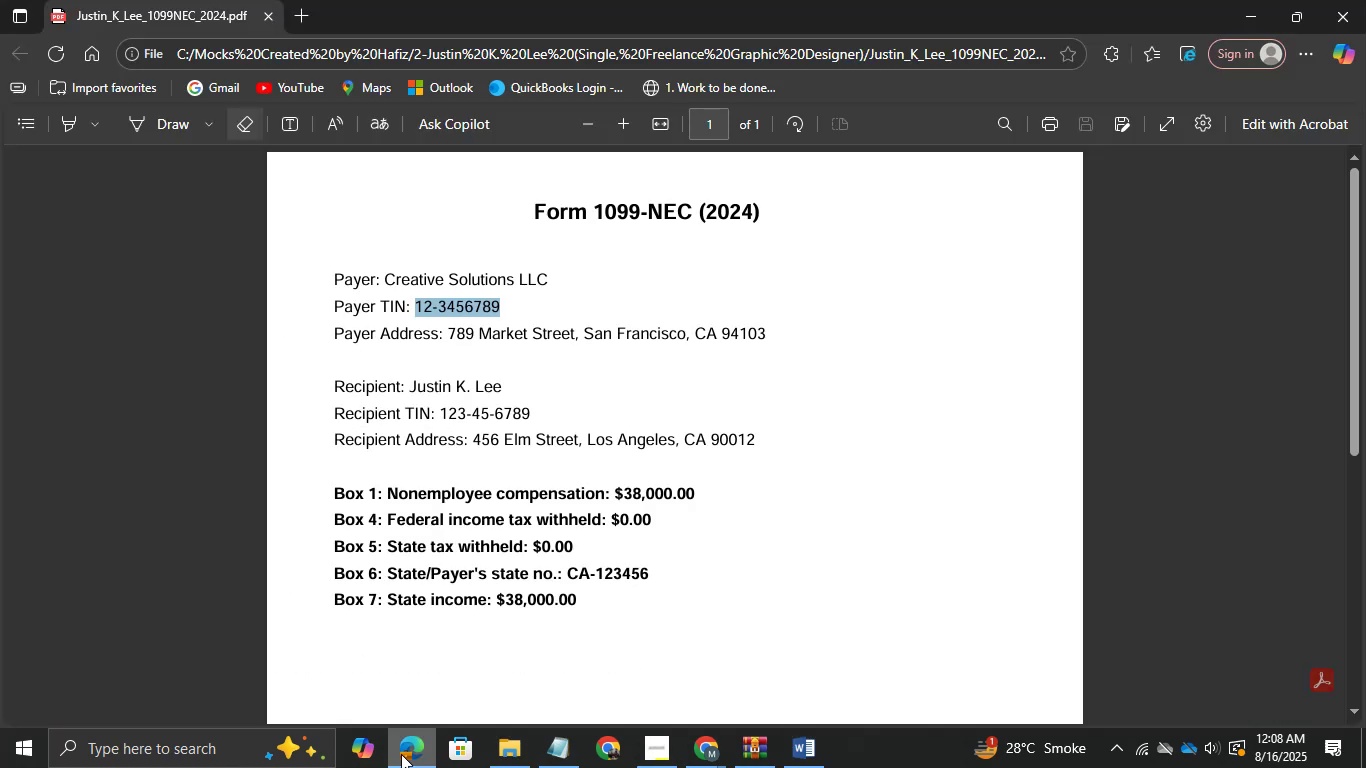 
key(Alt+AltLeft)
 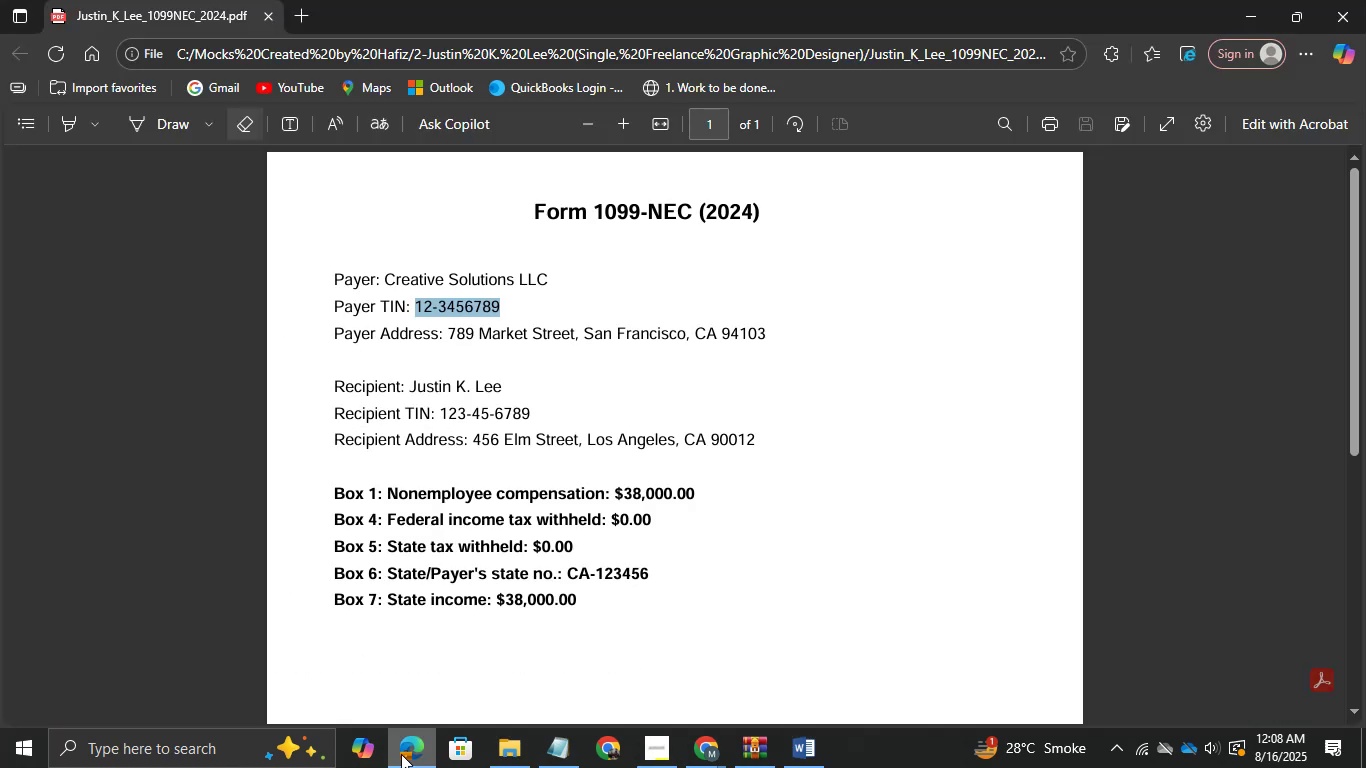 
key(Alt+Tab)
 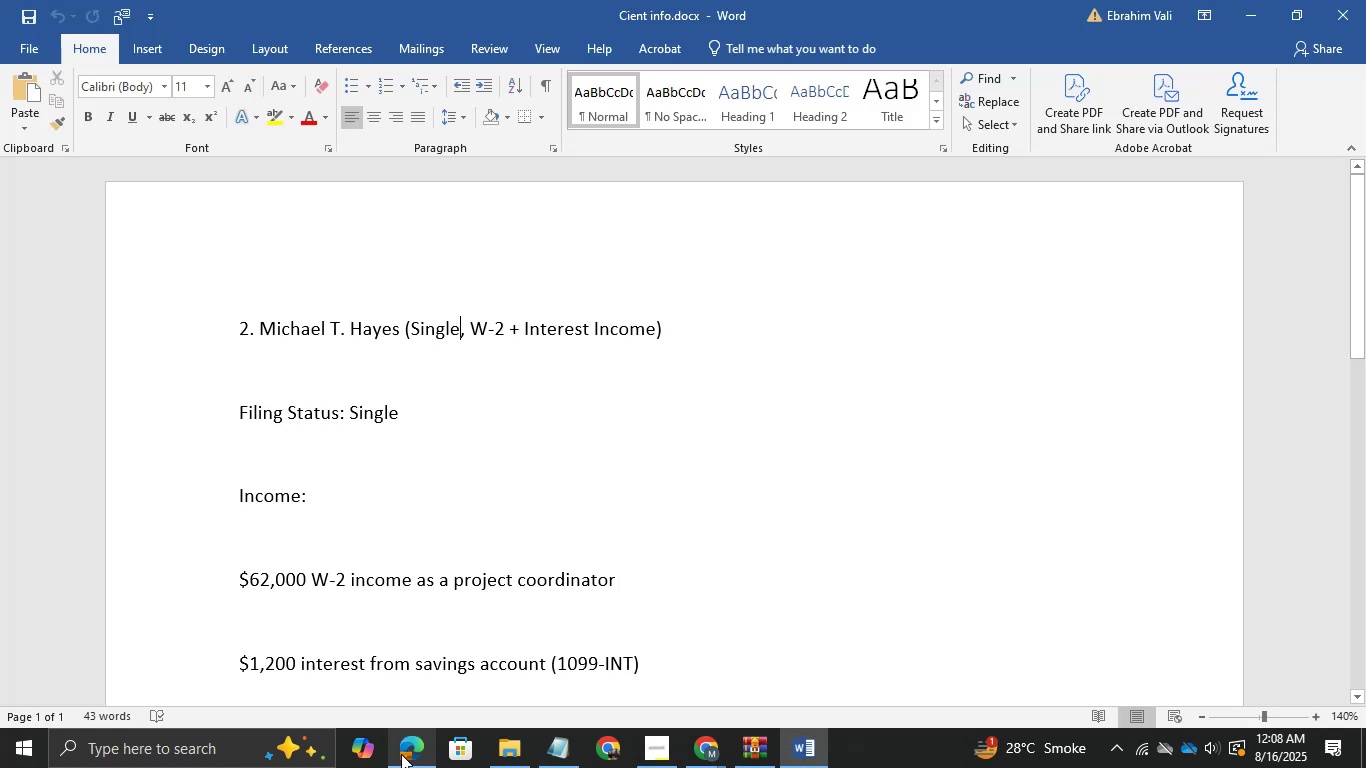 
hold_key(key=AltLeft, duration=0.54)
 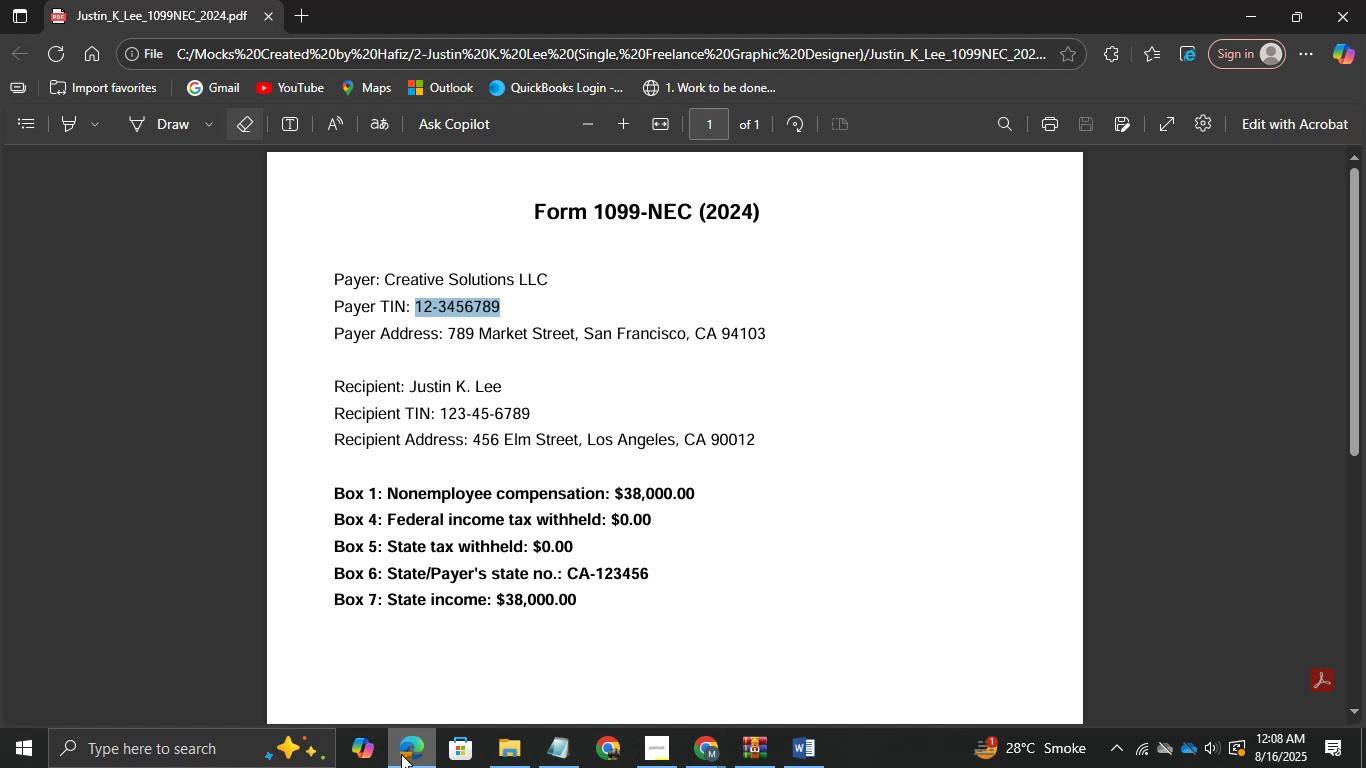 
hold_key(key=Tab, duration=0.49)
 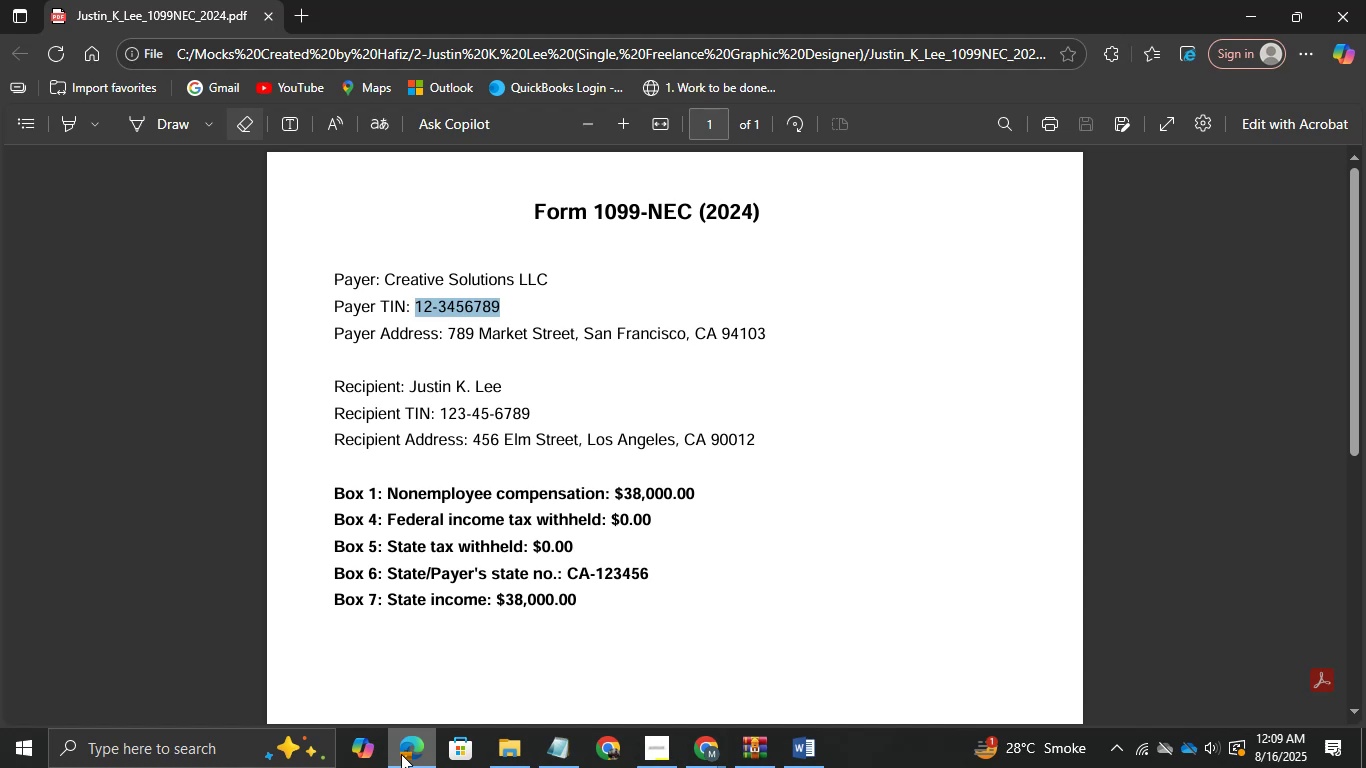 
wait(5.08)
 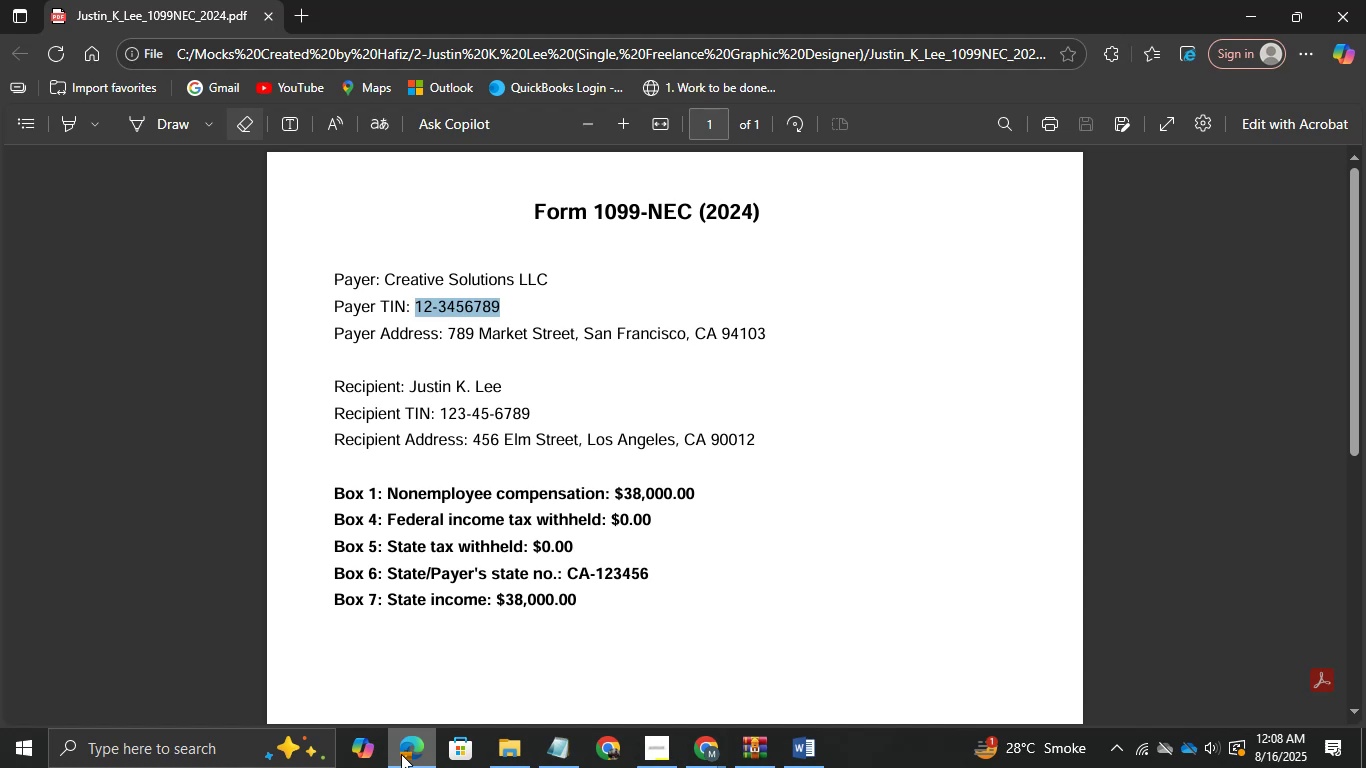 
key(Alt+Tab)
 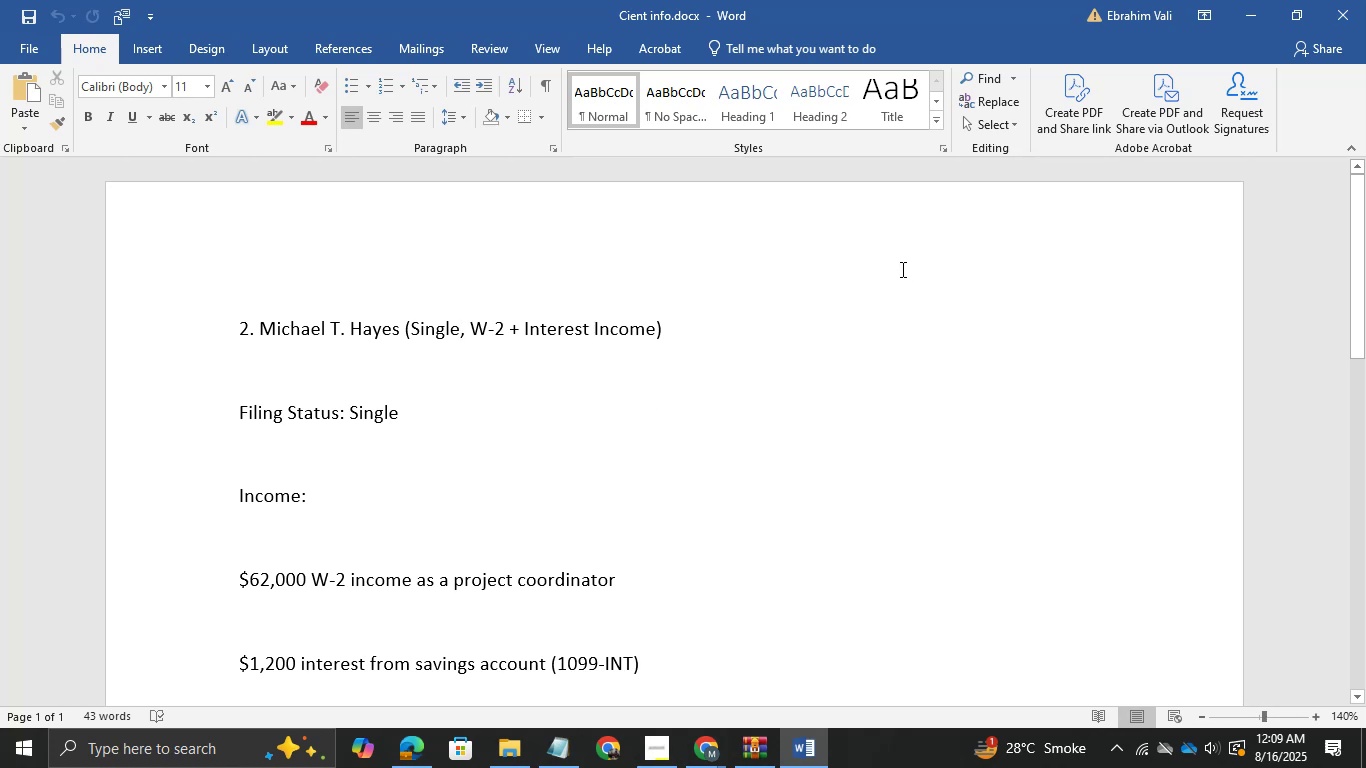 
wait(7.69)
 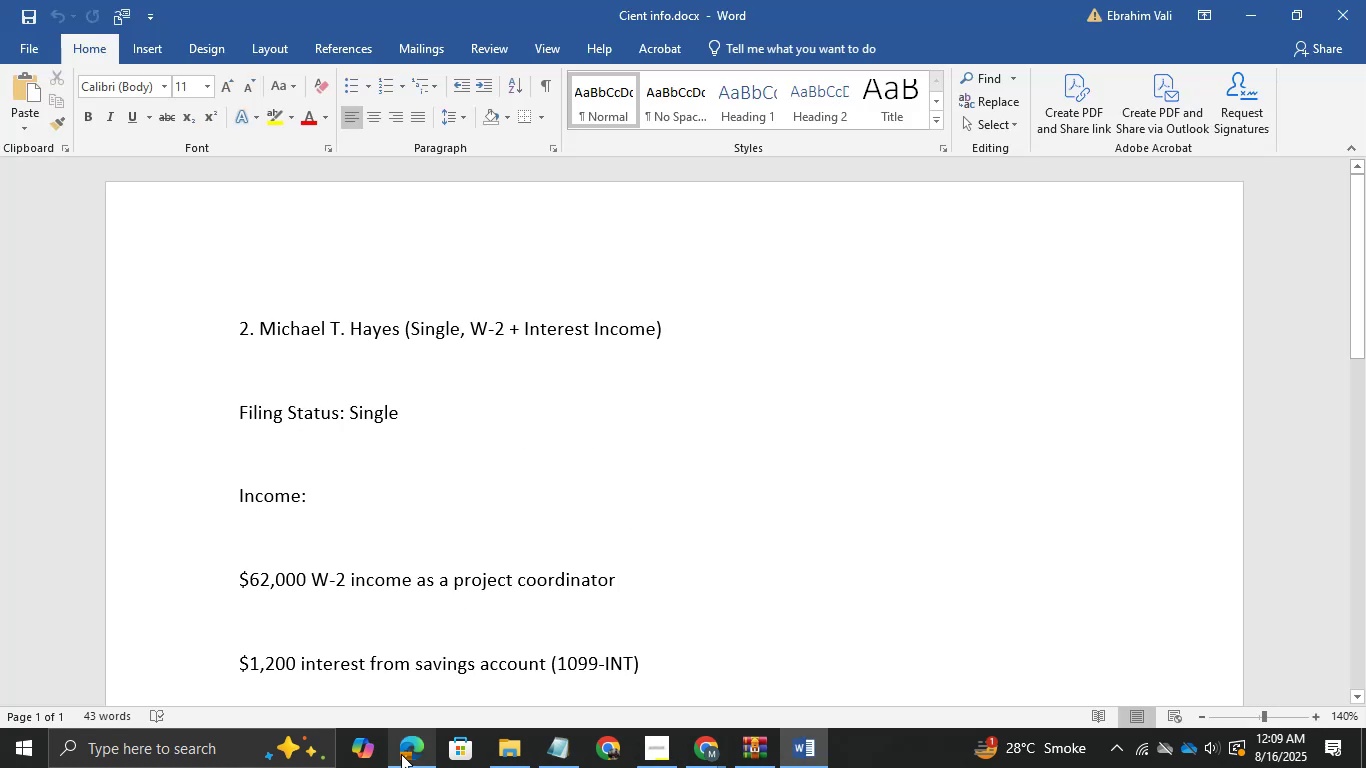 
left_click([1250, 20])
 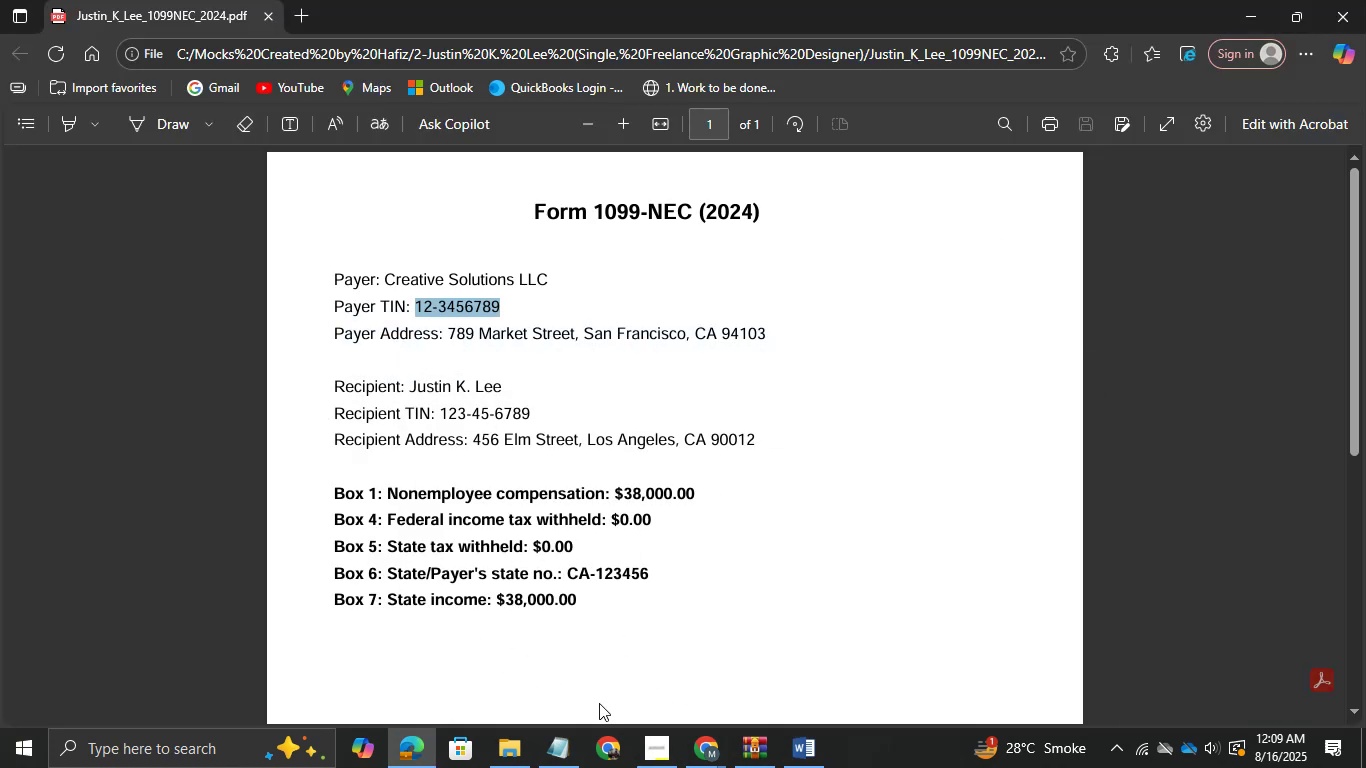 
left_click([510, 751])
 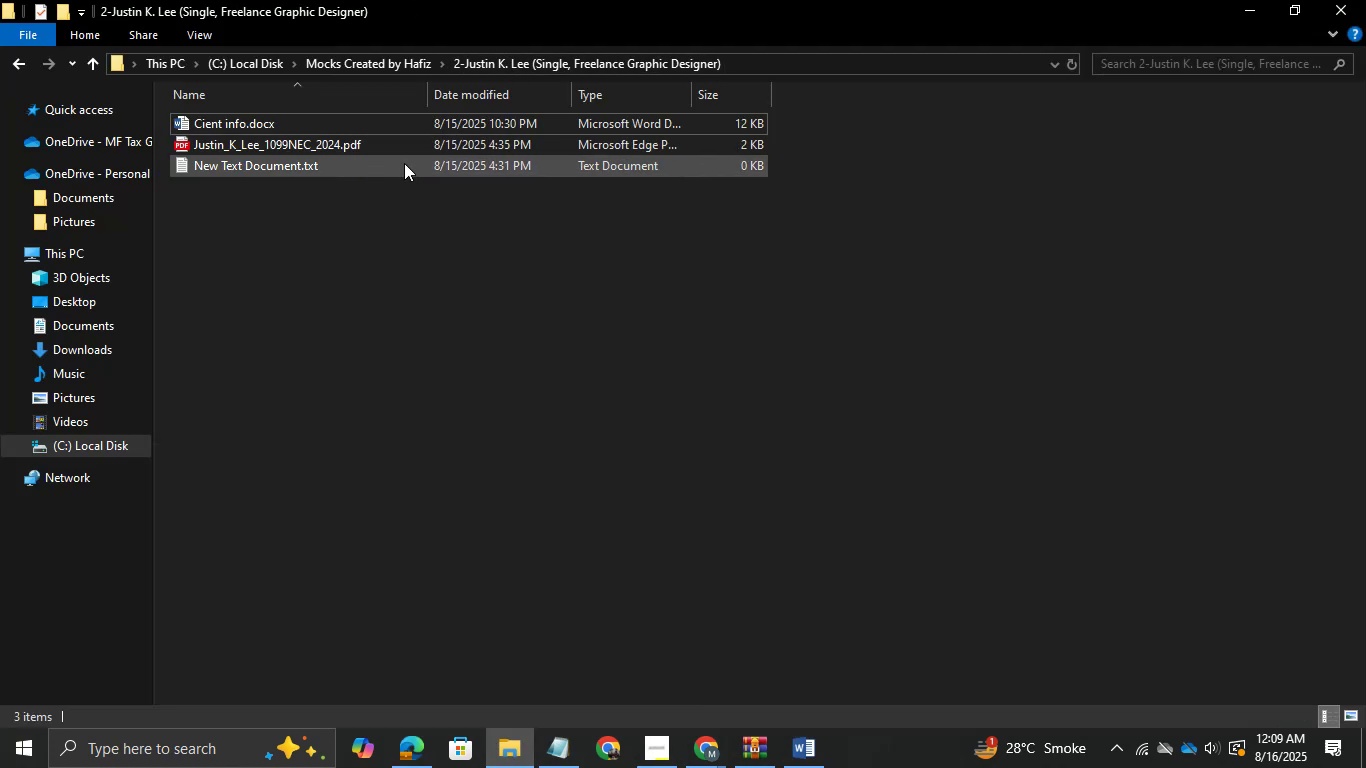 
double_click([406, 150])
 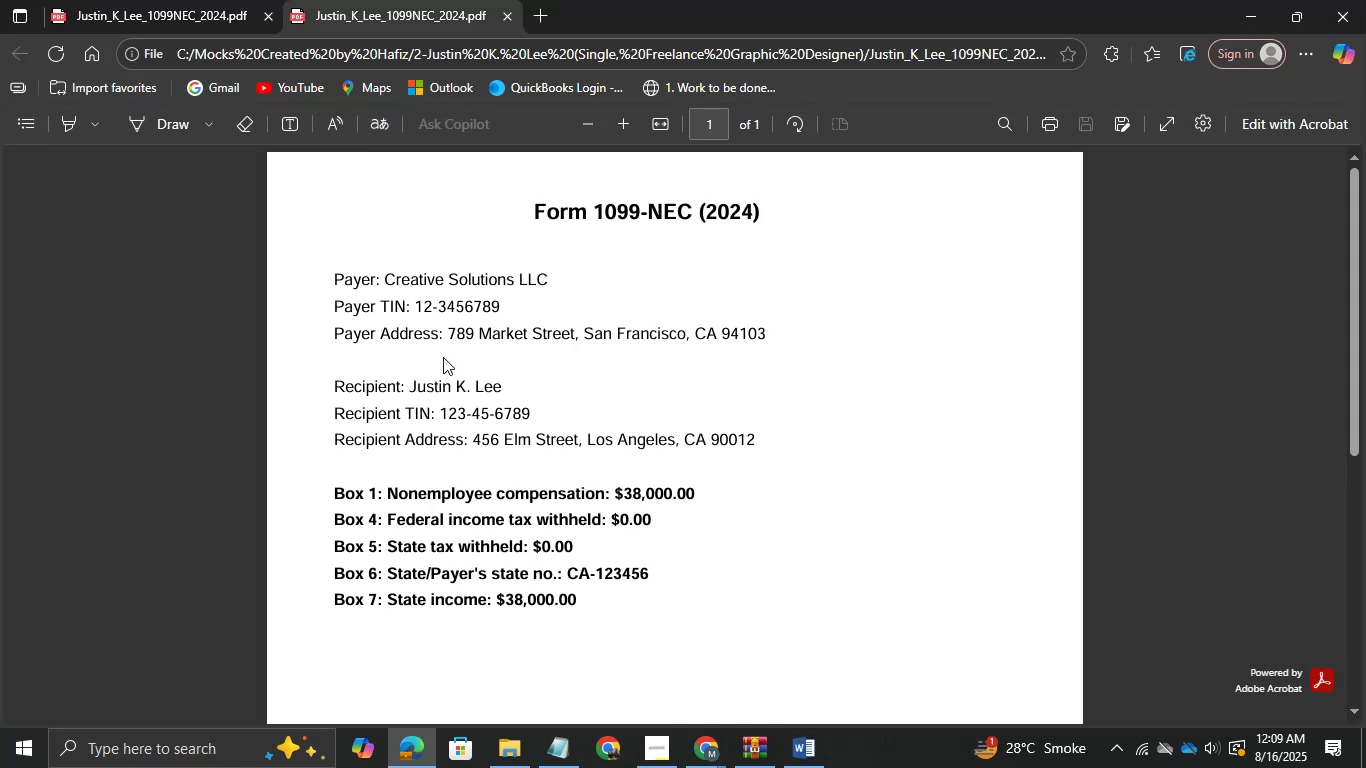 
wait(7.84)
 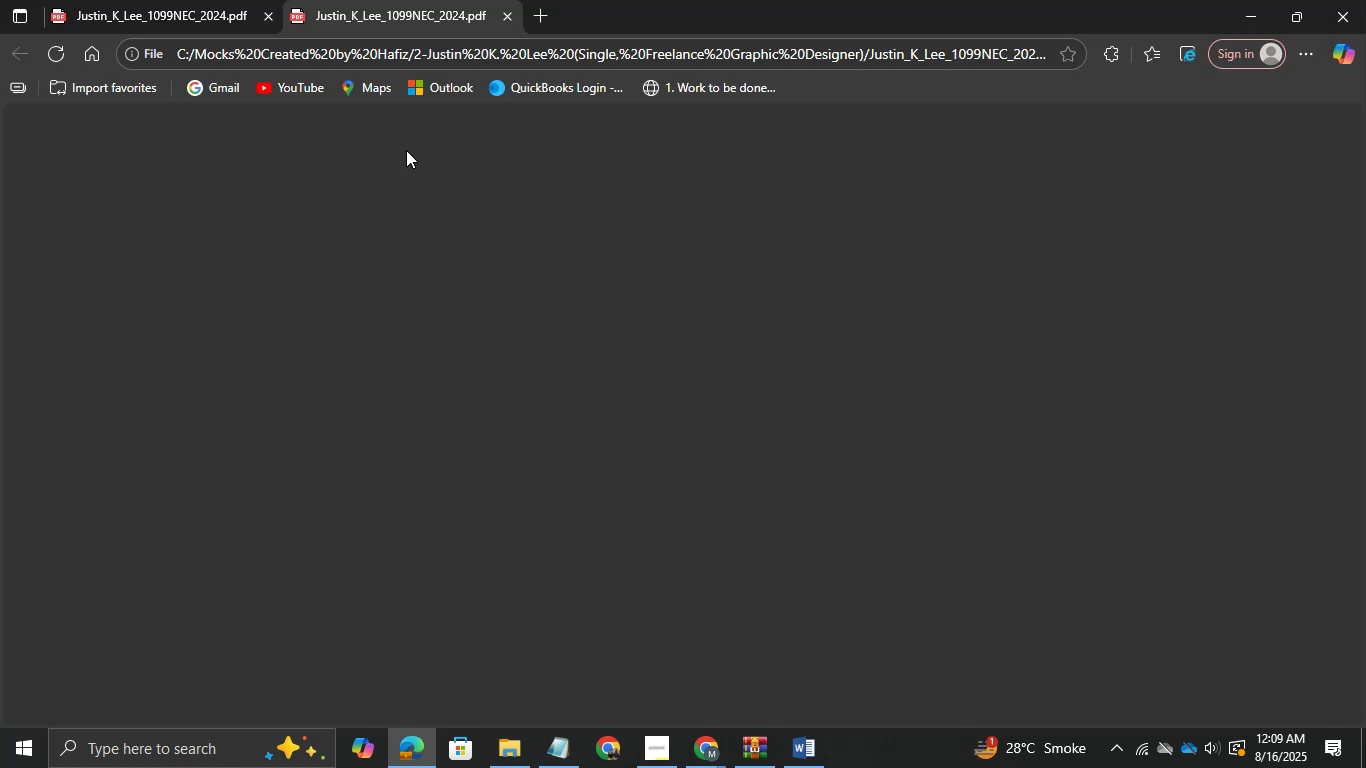 
left_click([1236, 11])
 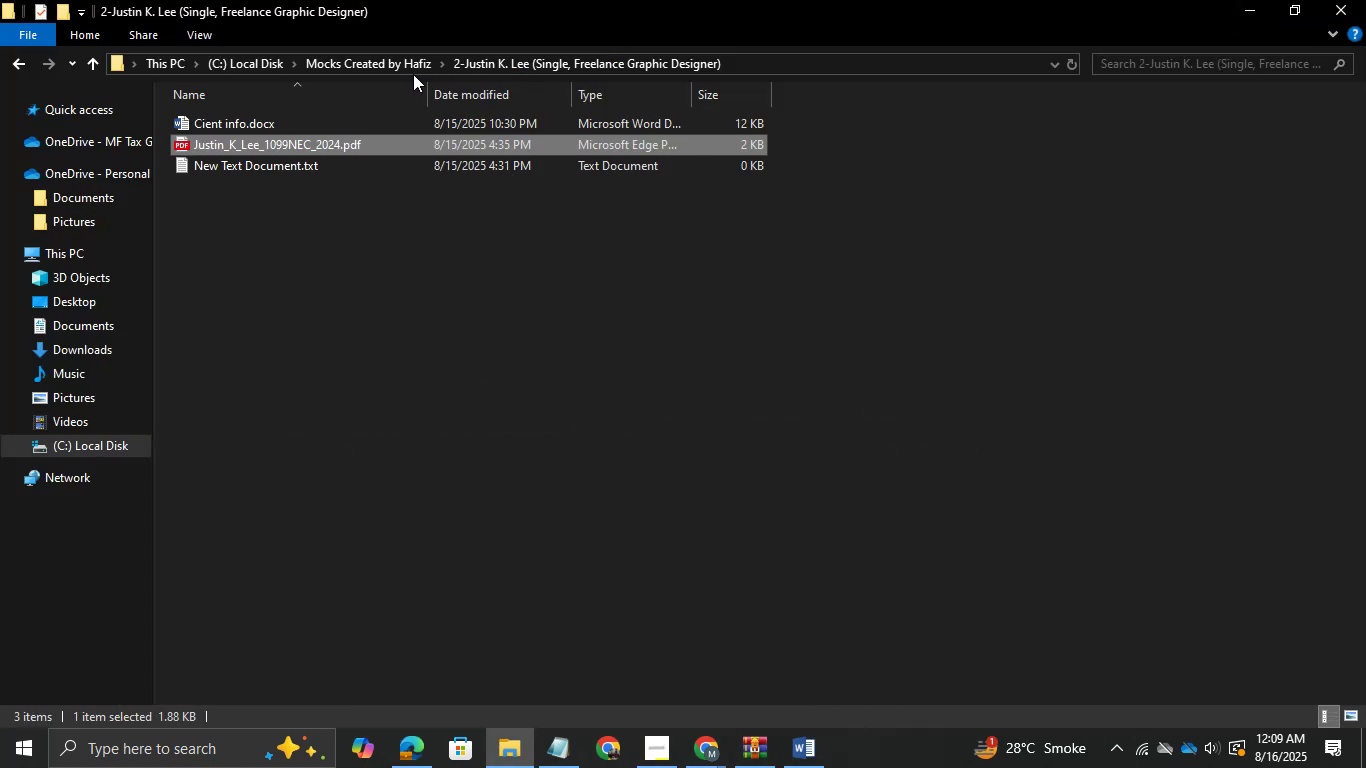 
left_click([422, 59])
 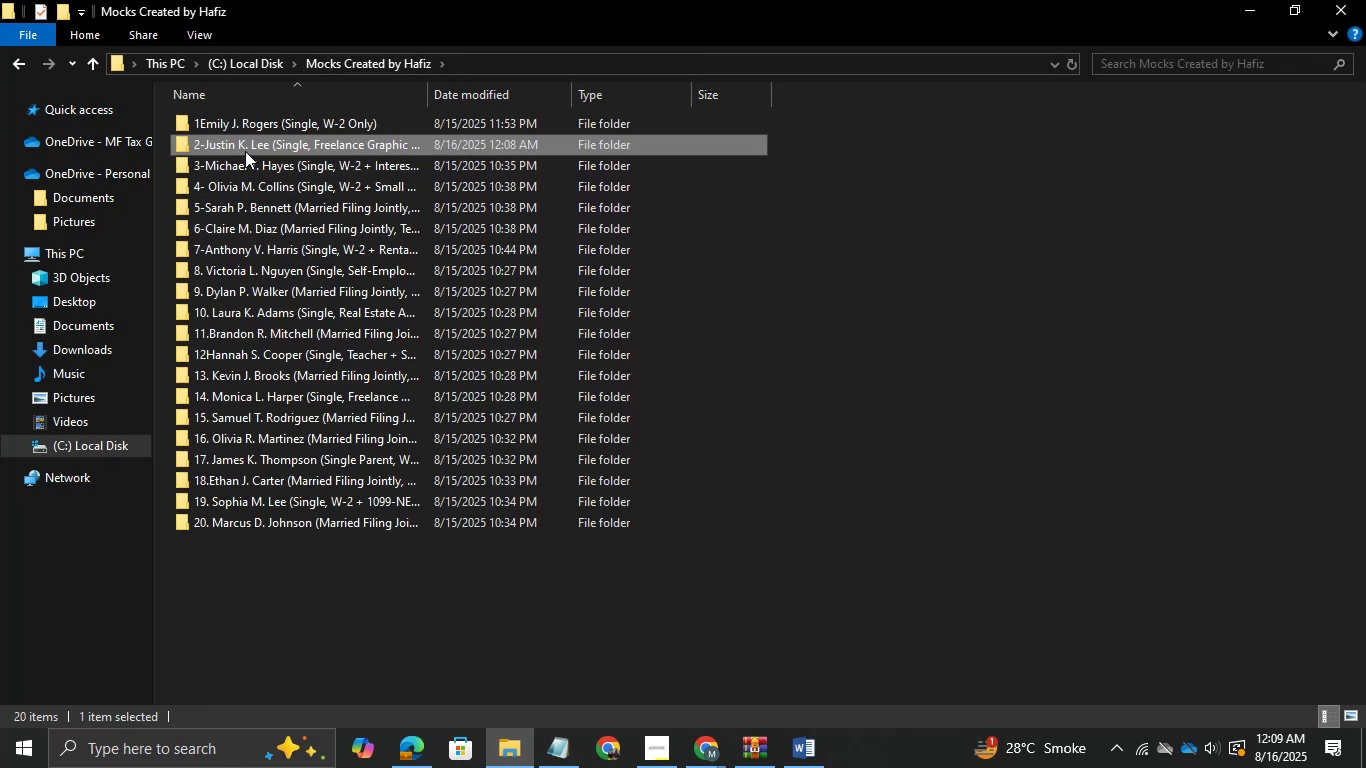 
wait(9.35)
 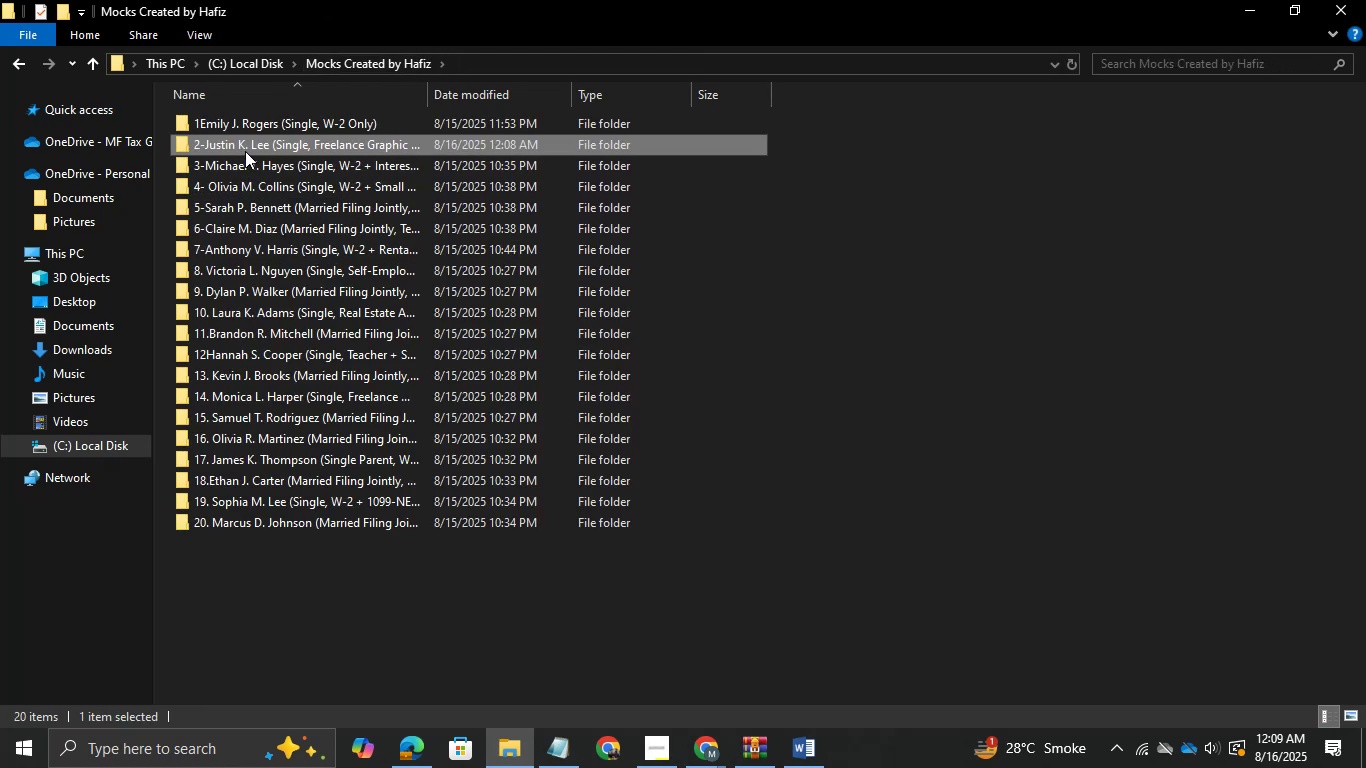 
double_click([238, 146])
 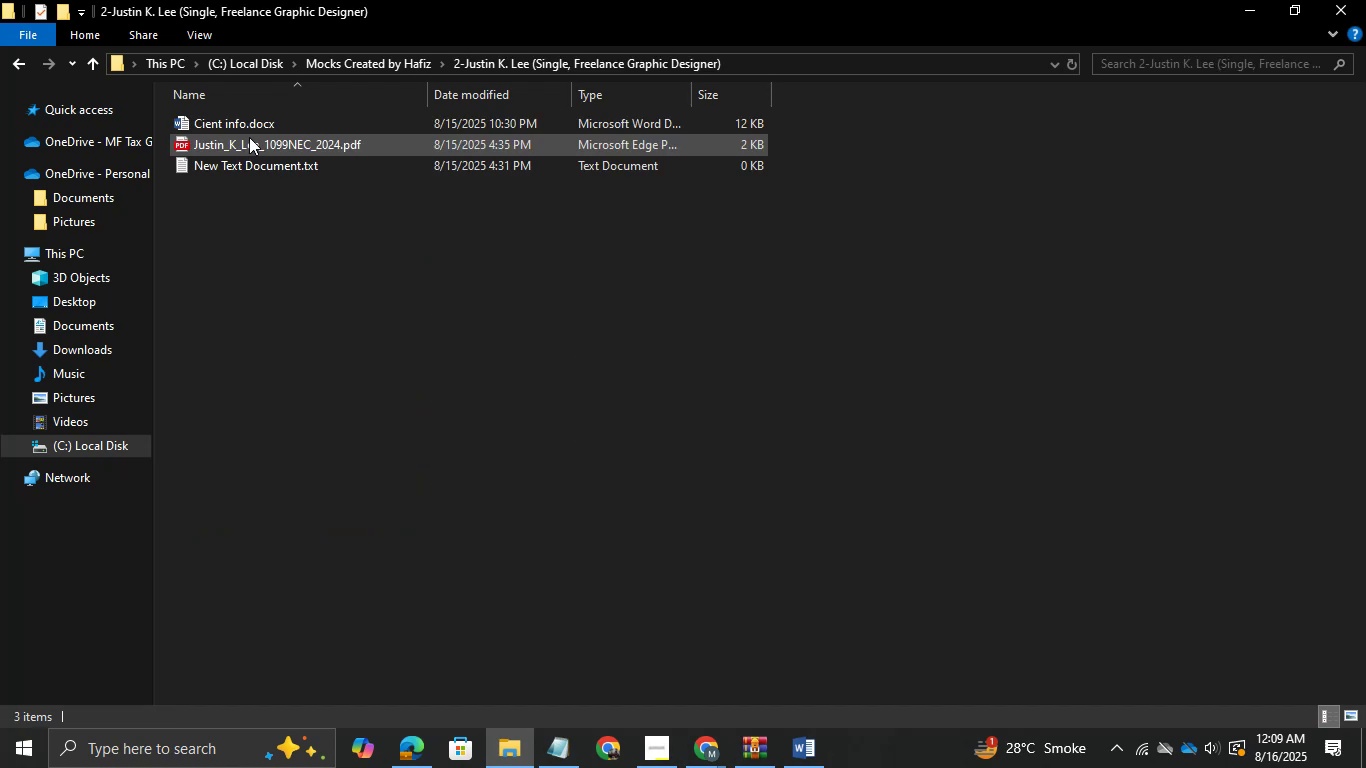 
double_click([239, 125])
 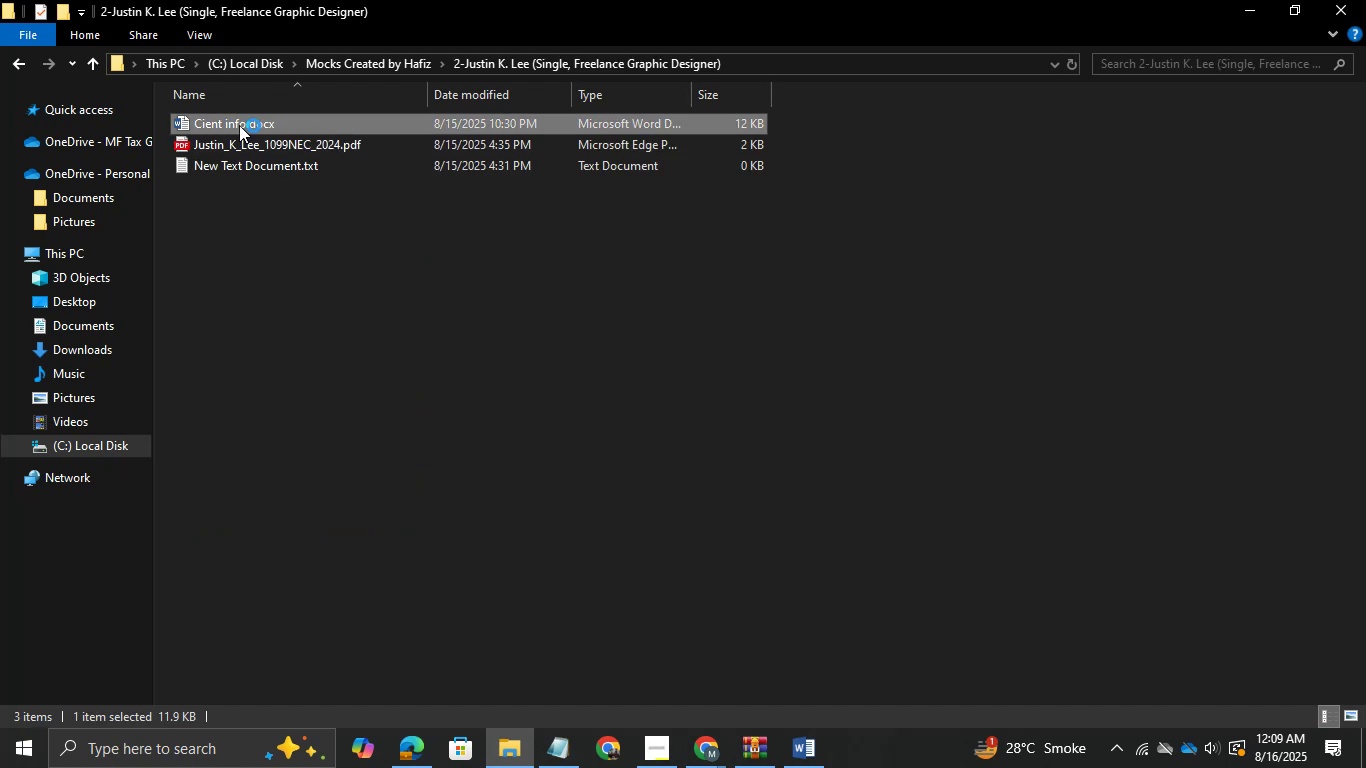 
wait(8.5)
 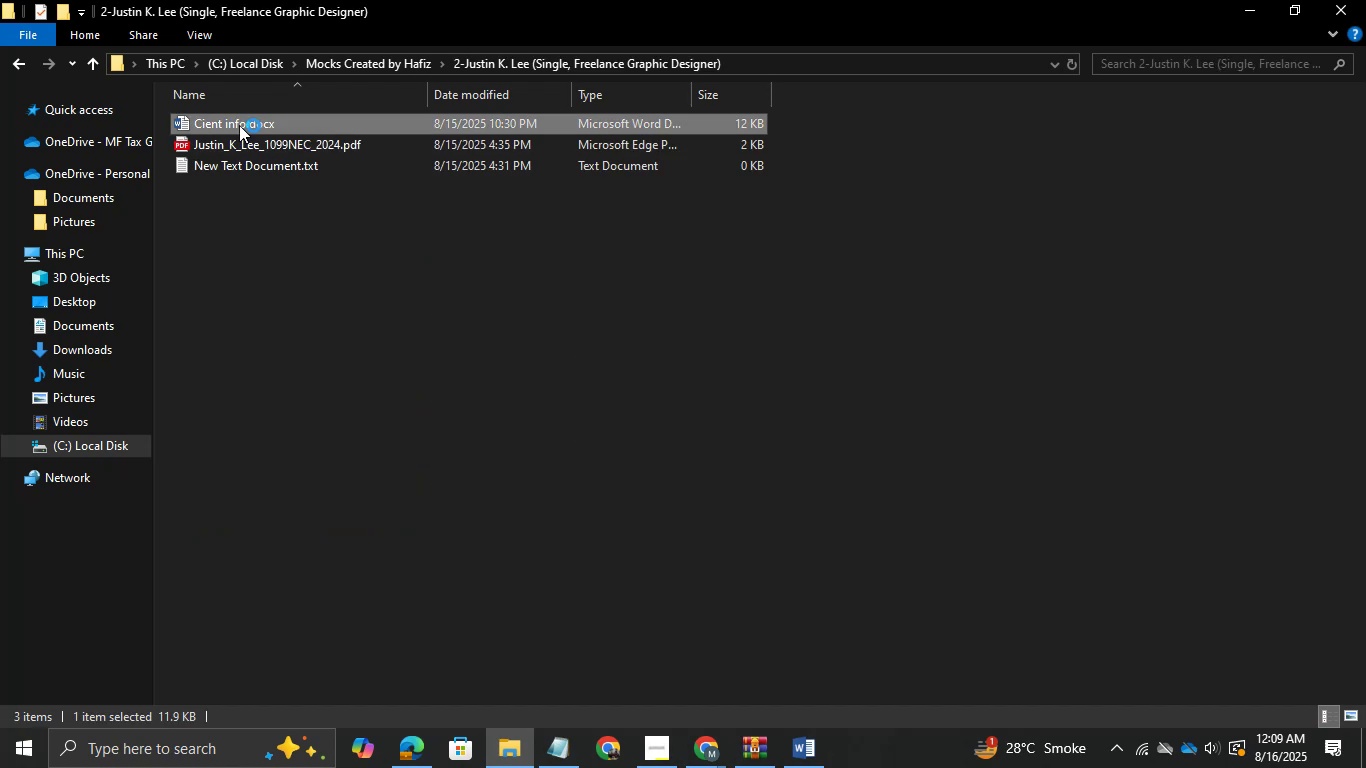 
key(Enter)
 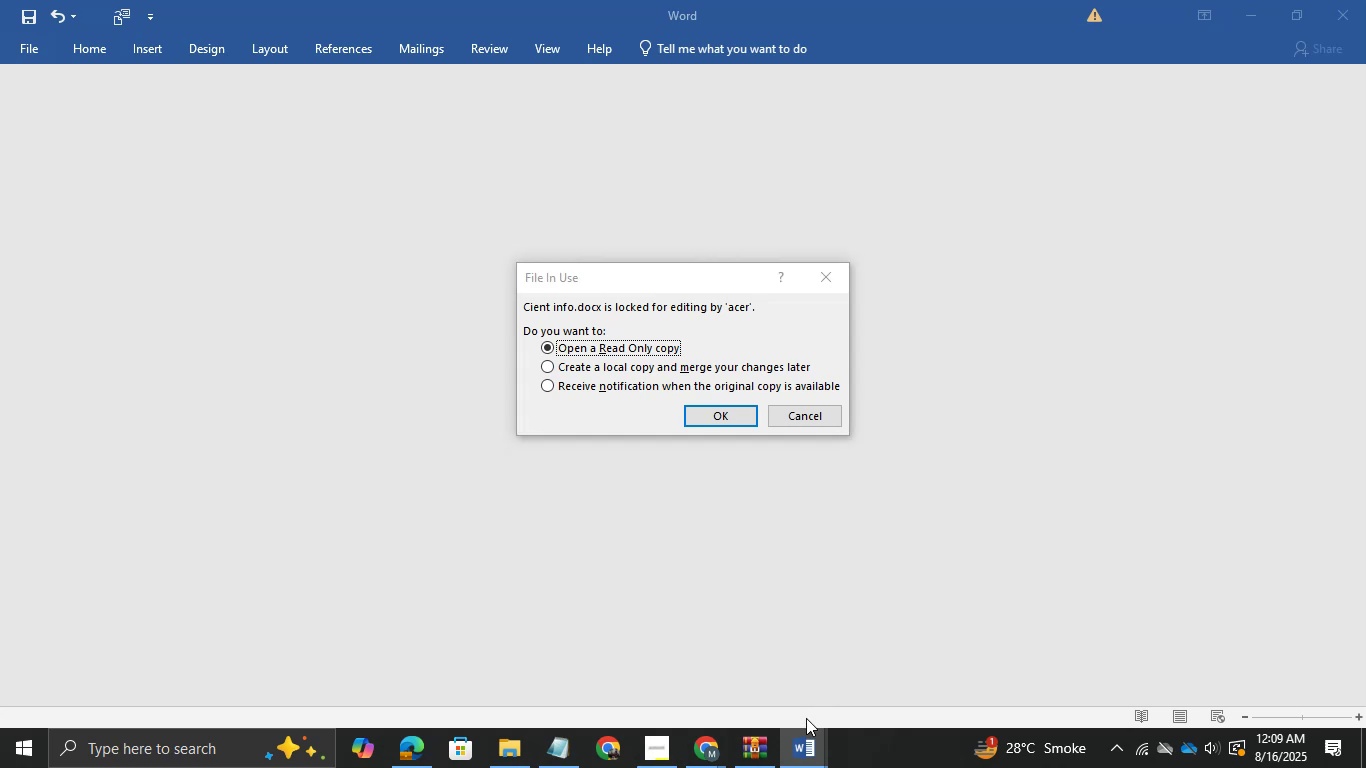 
left_click([806, 718])
 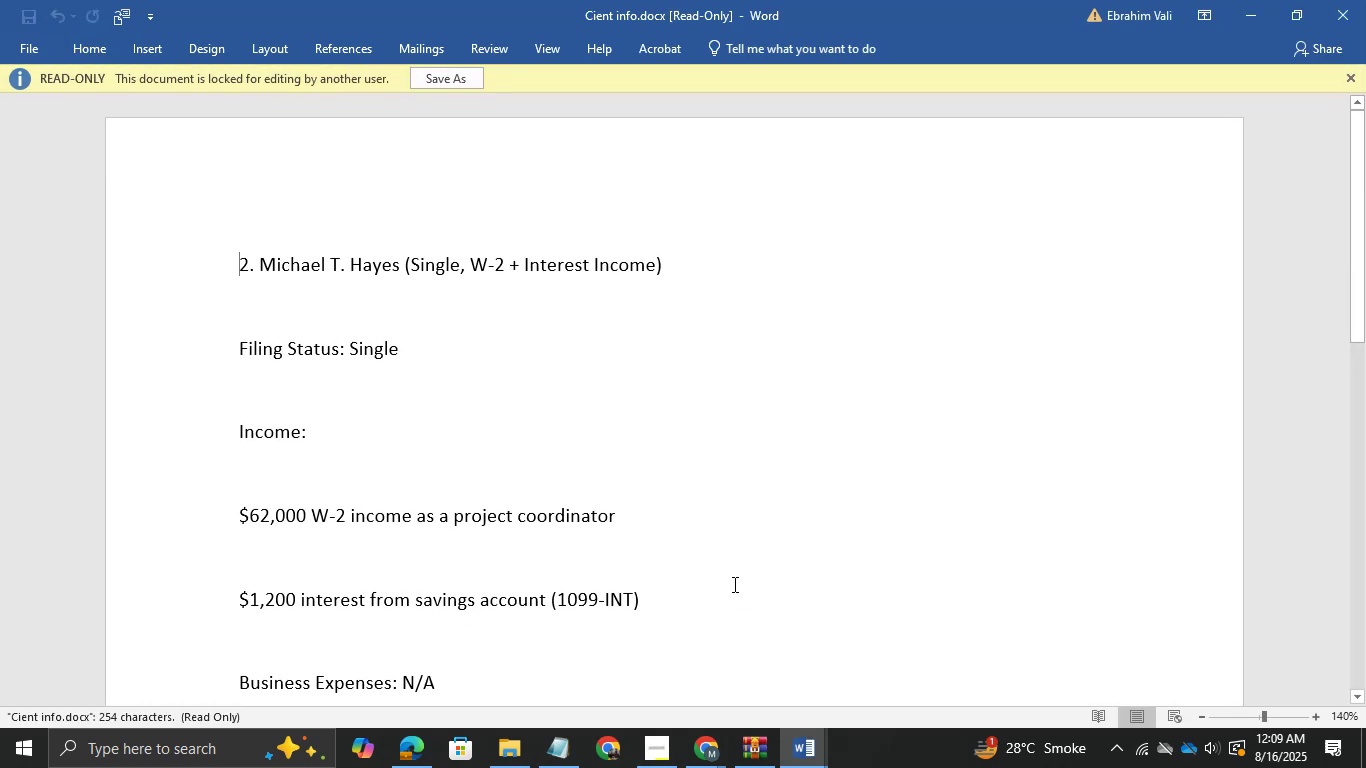 
wait(6.06)
 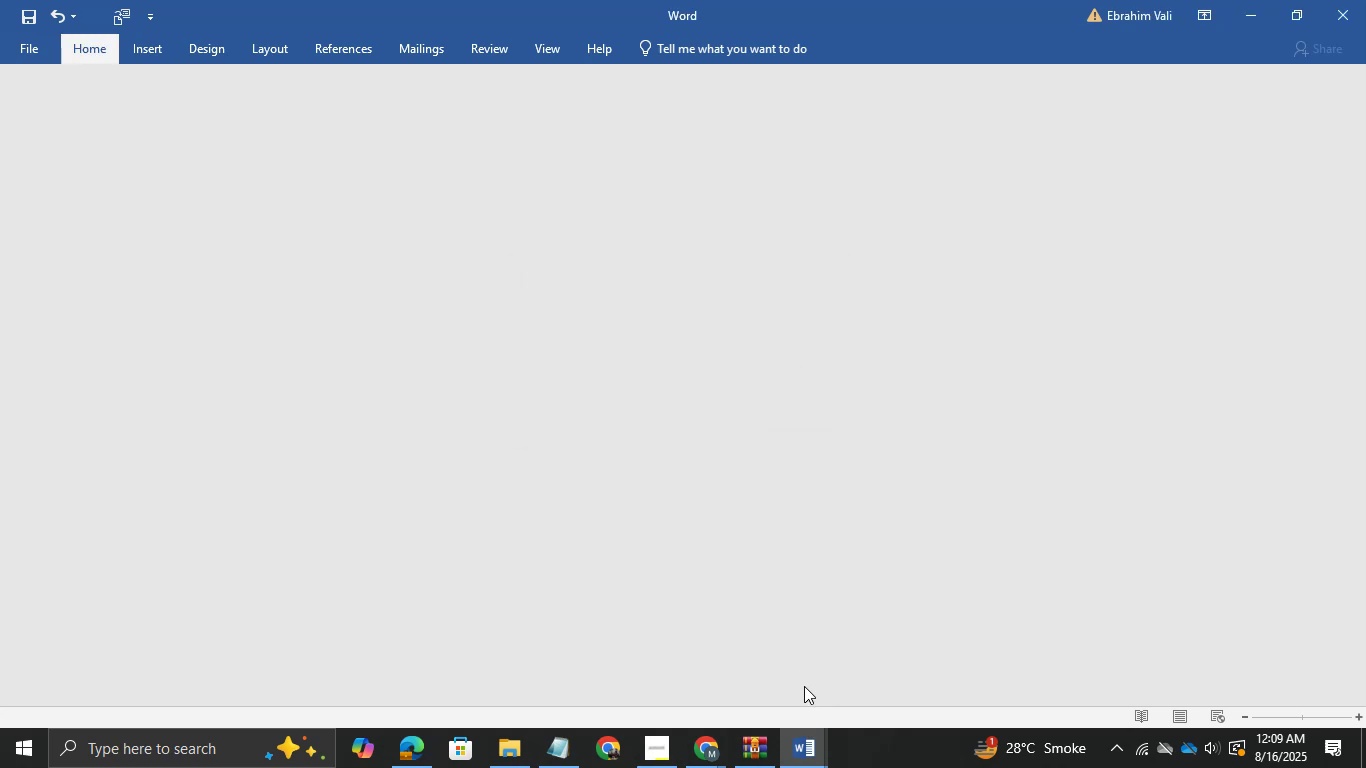 
key(Alt+AltLeft)
 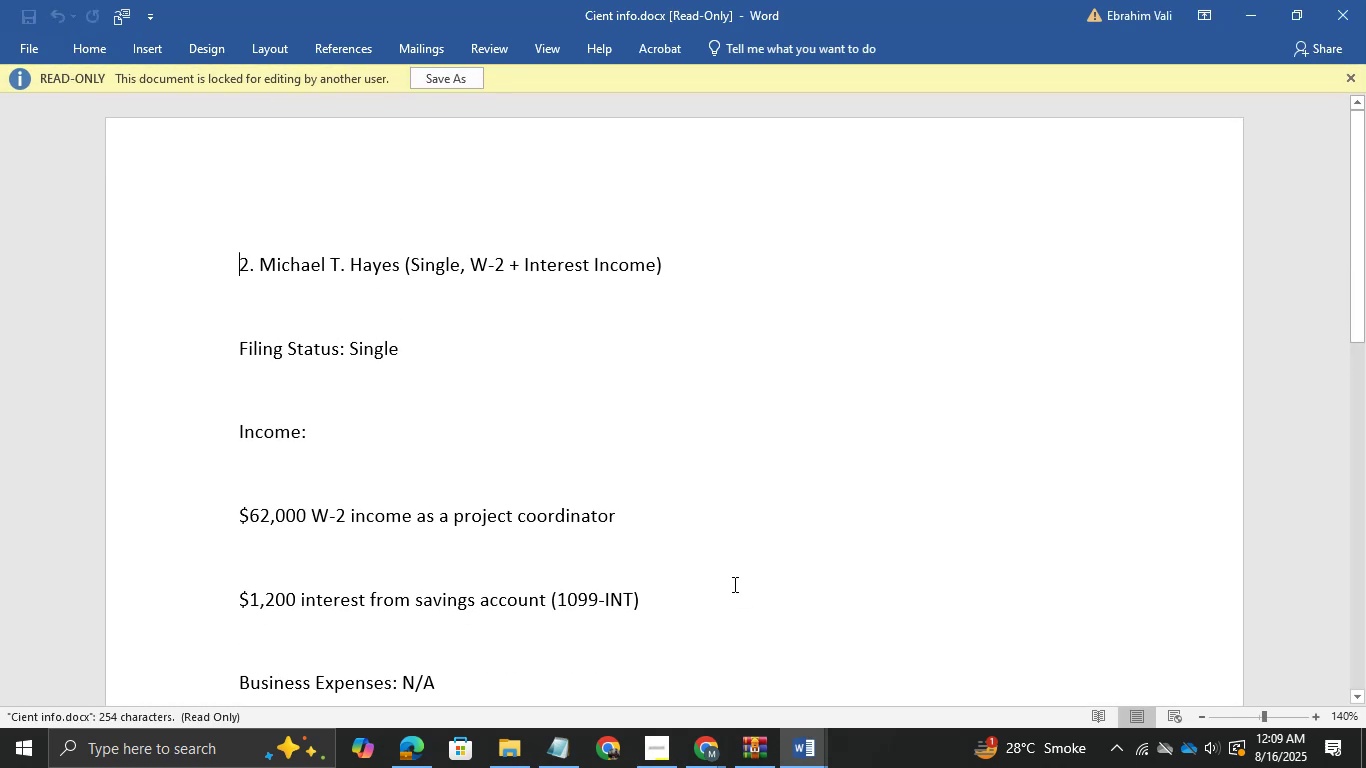 
key(Alt+Tab)
 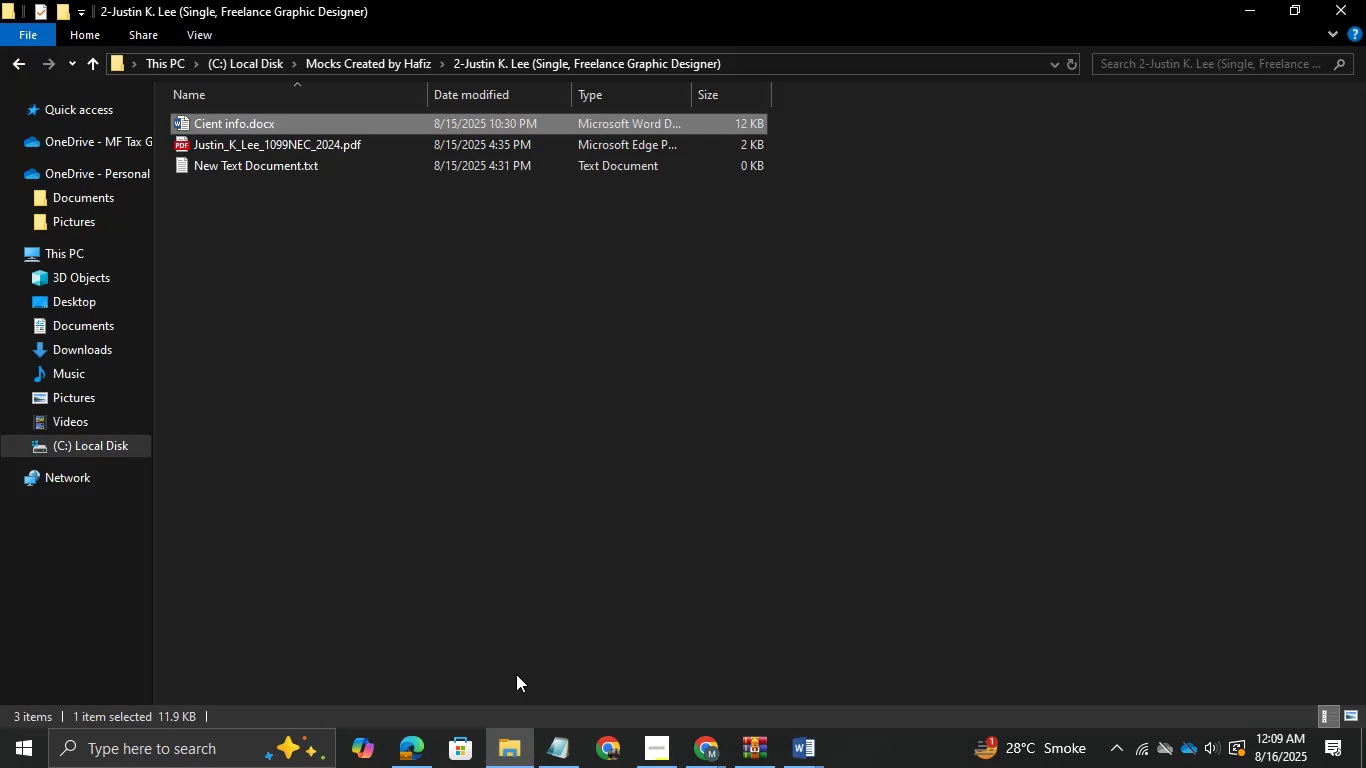 
key(Backspace)
 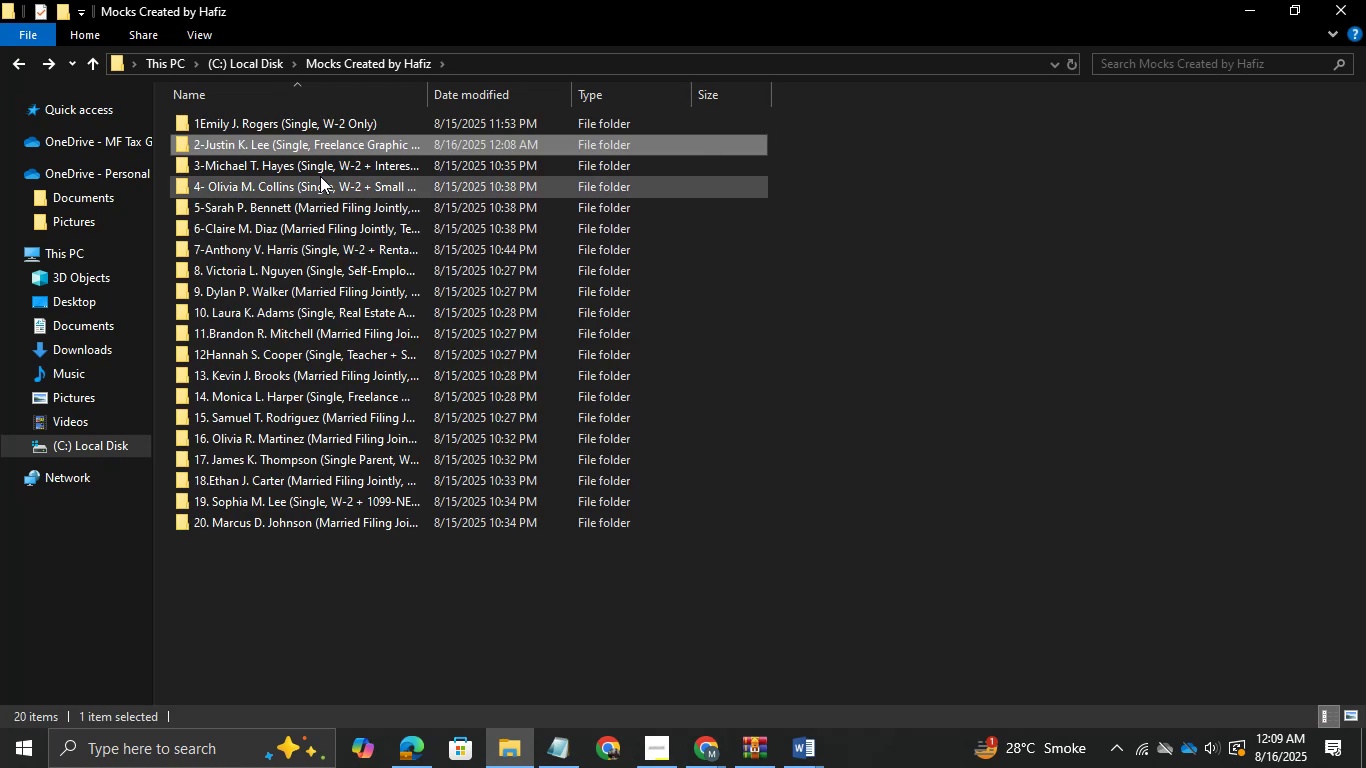 
double_click([301, 157])
 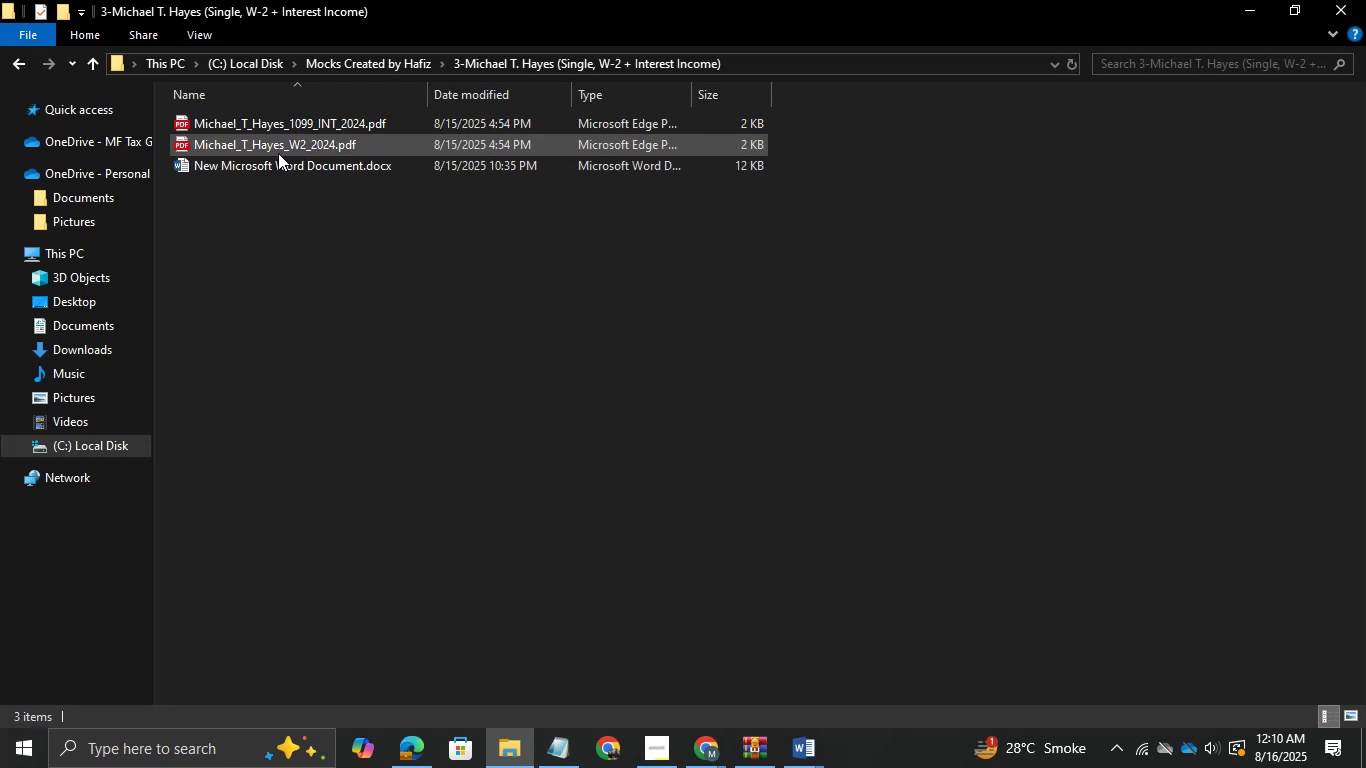 
double_click([273, 157])
 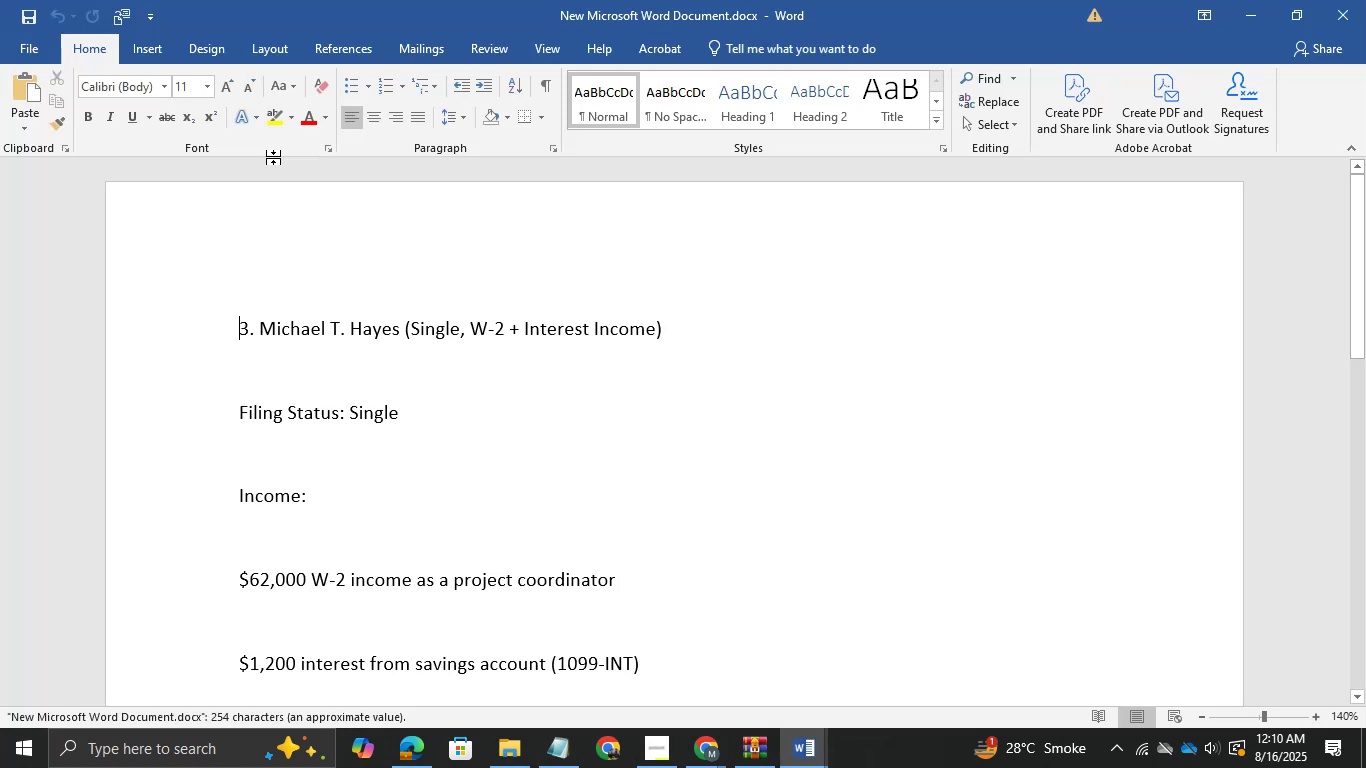 
wait(13.74)
 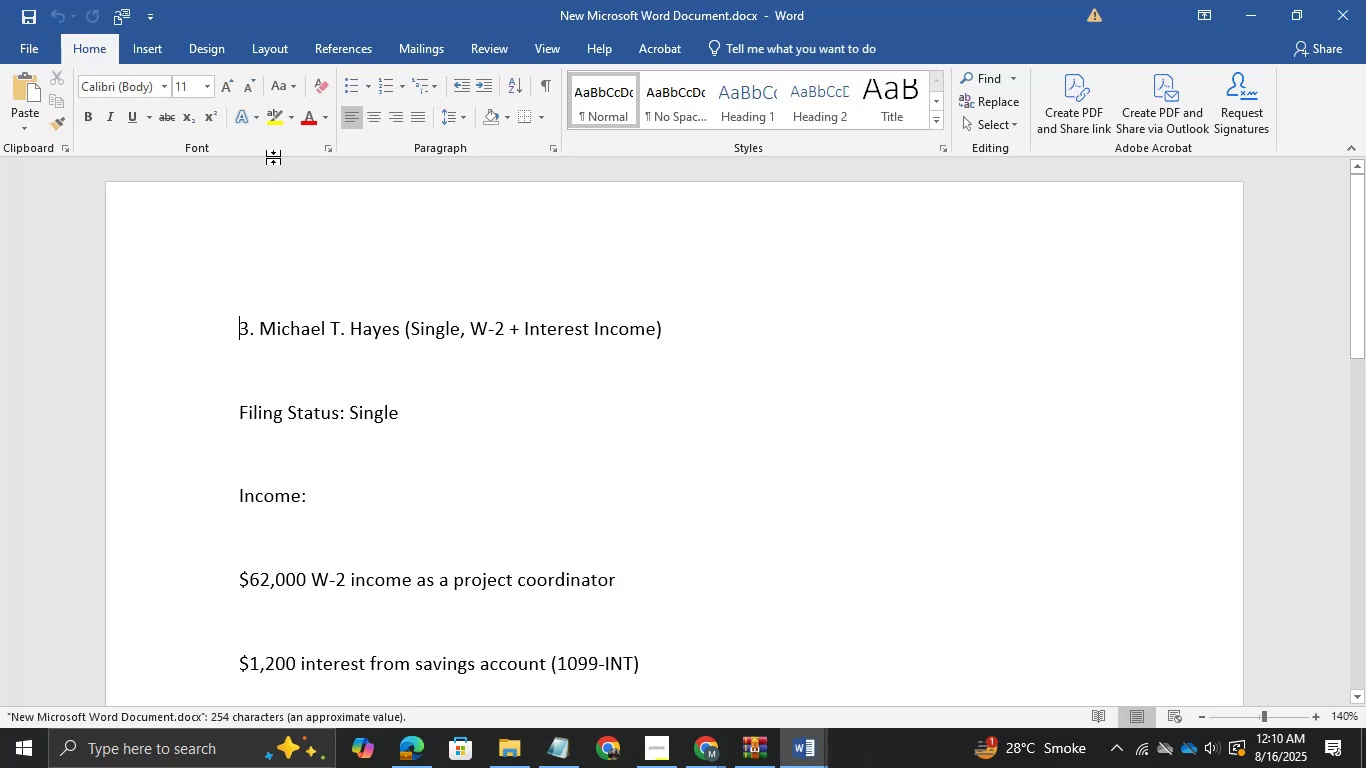 
left_click([1365, 4])
 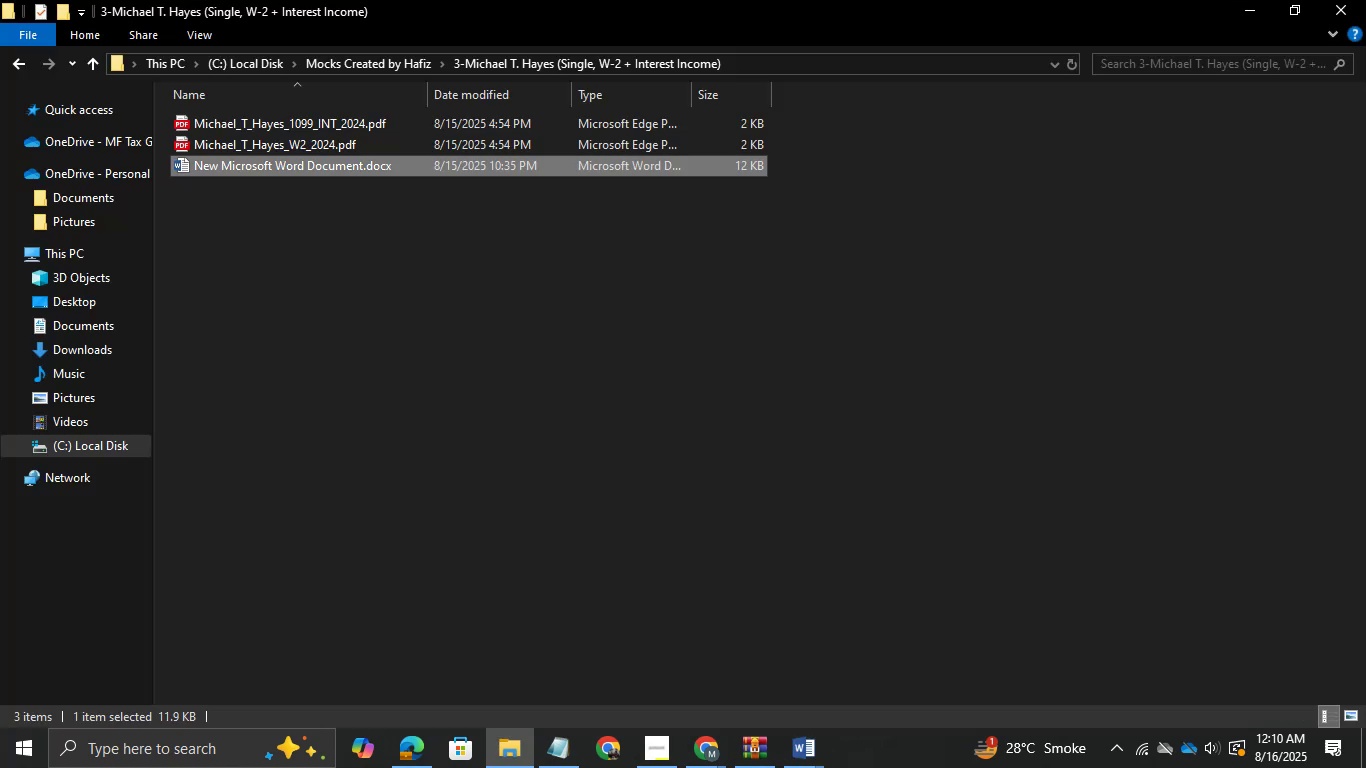 
left_click([817, 755])
 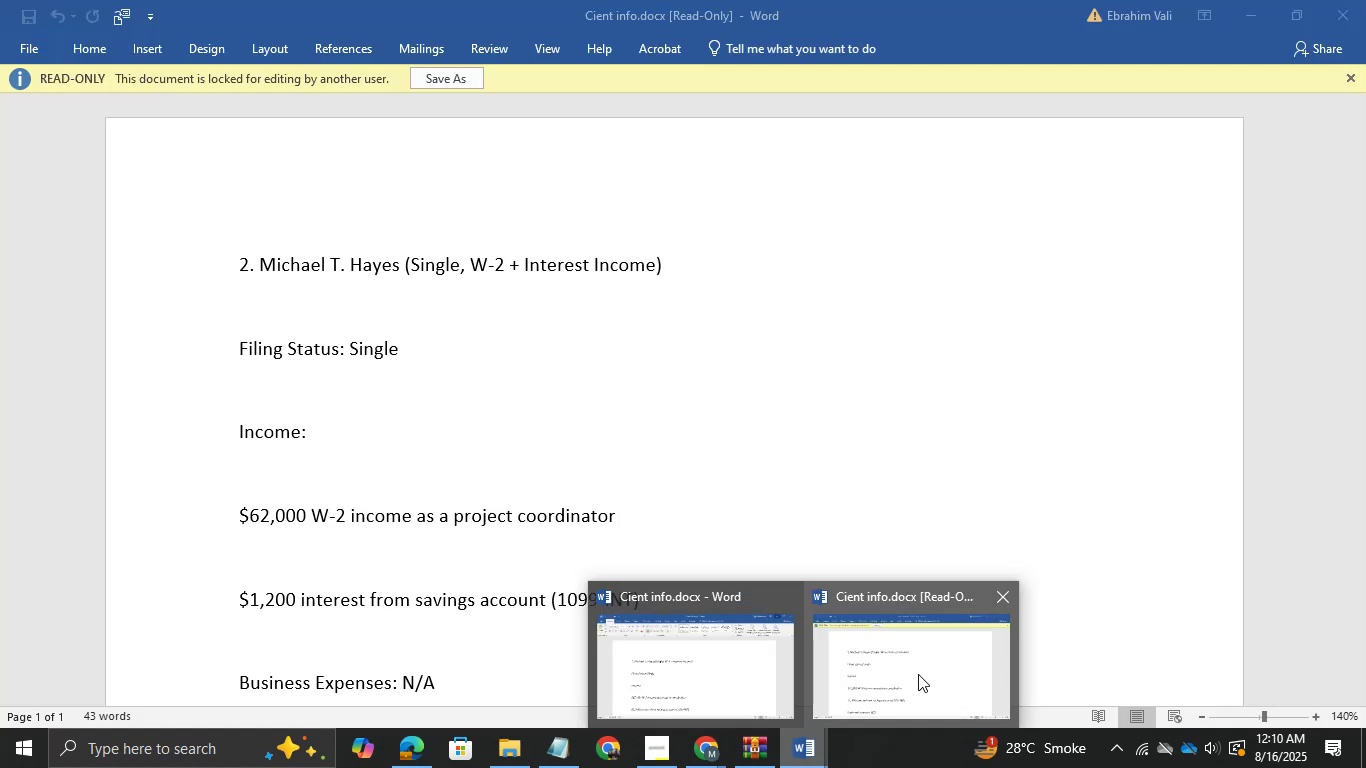 
left_click([918, 674])
 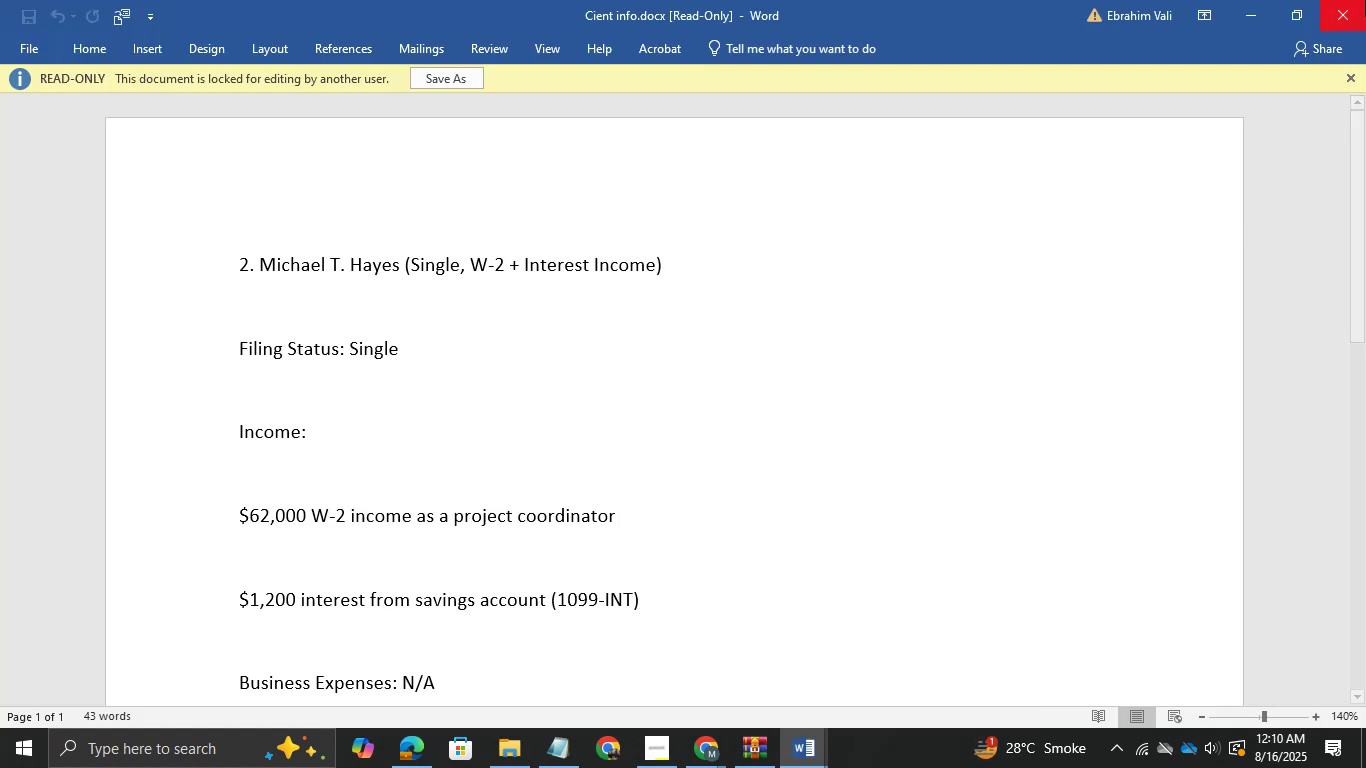 
left_click([1365, 0])
 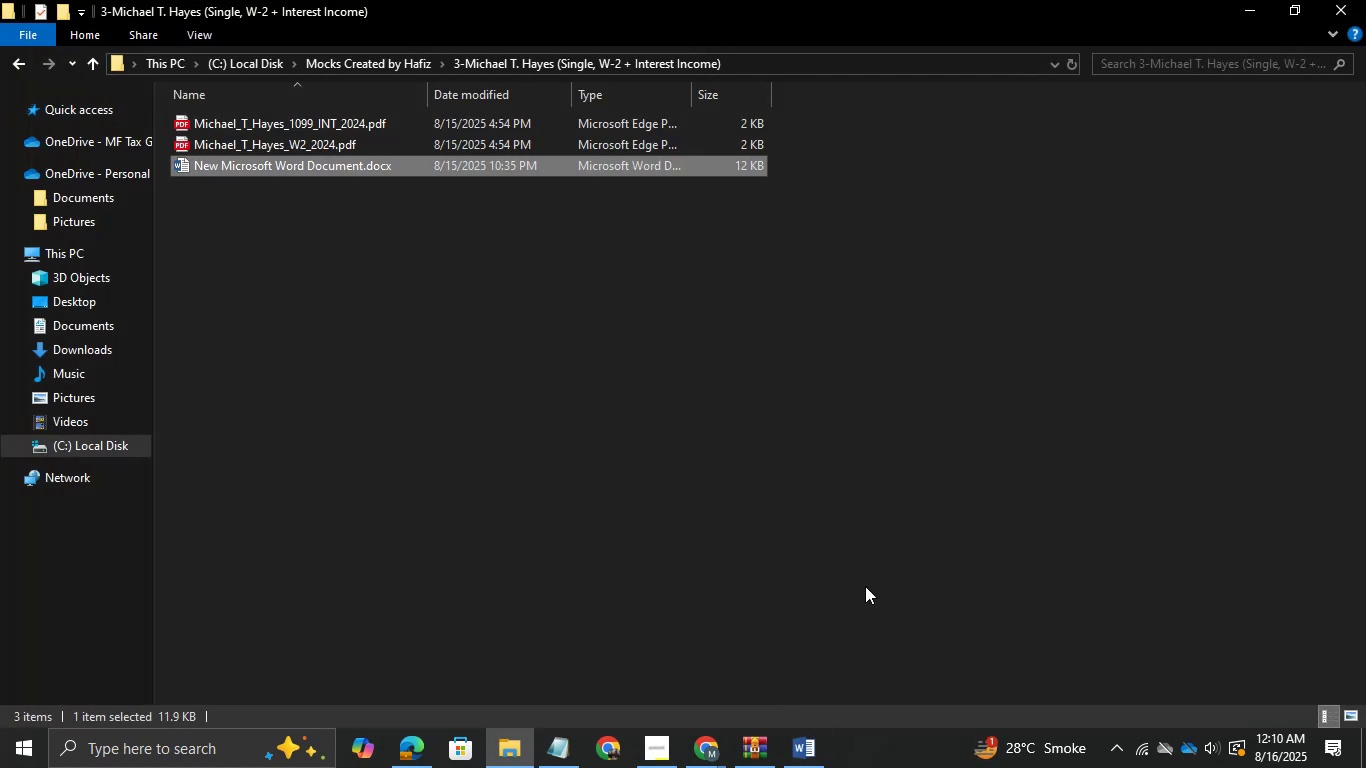 
left_click([809, 759])
 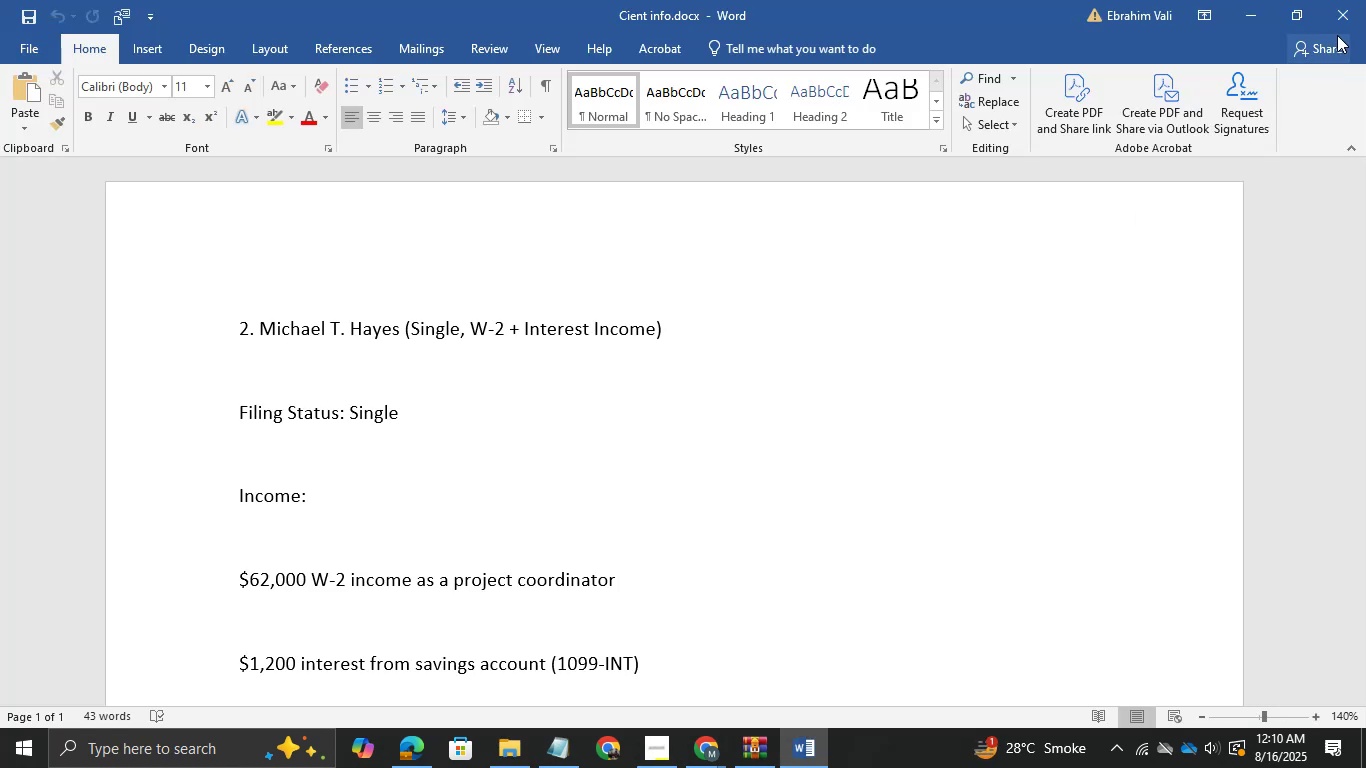 
left_click([1343, 30])
 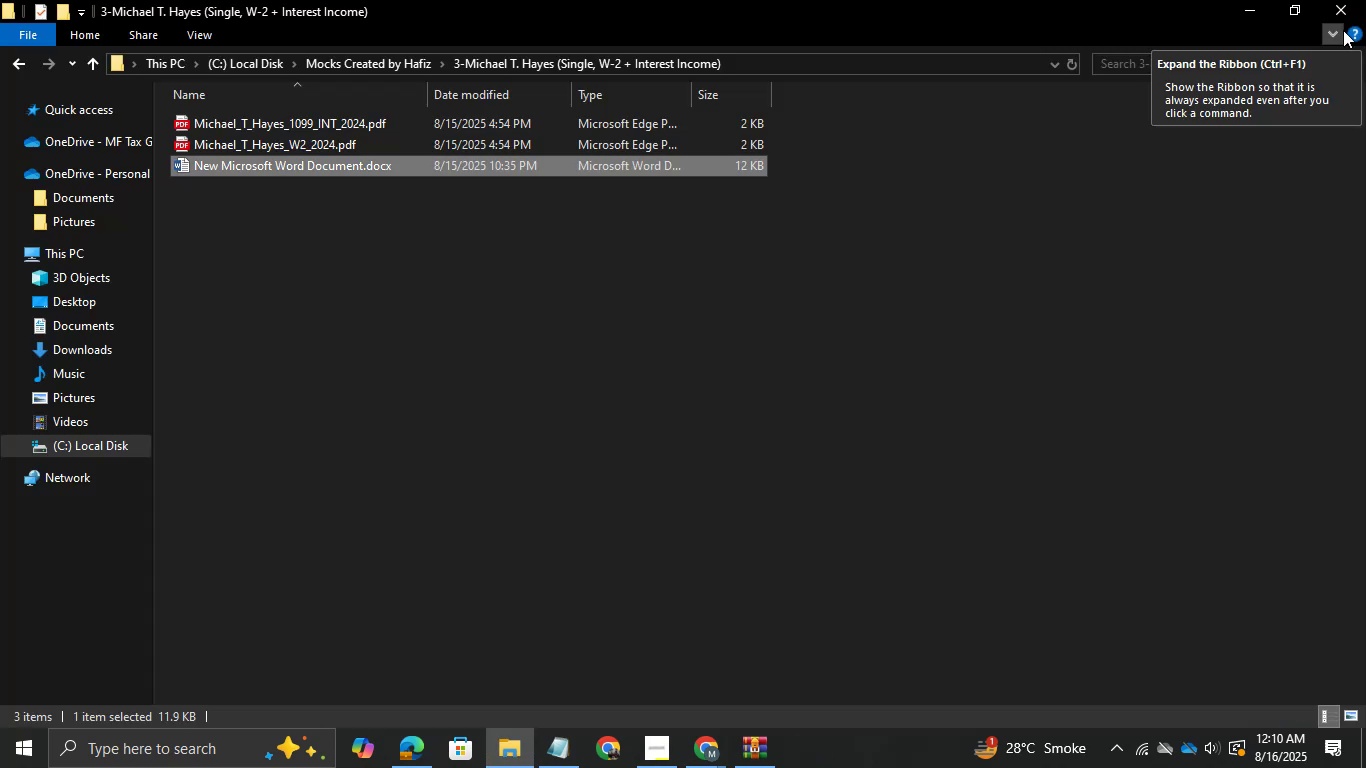 
wait(12.39)
 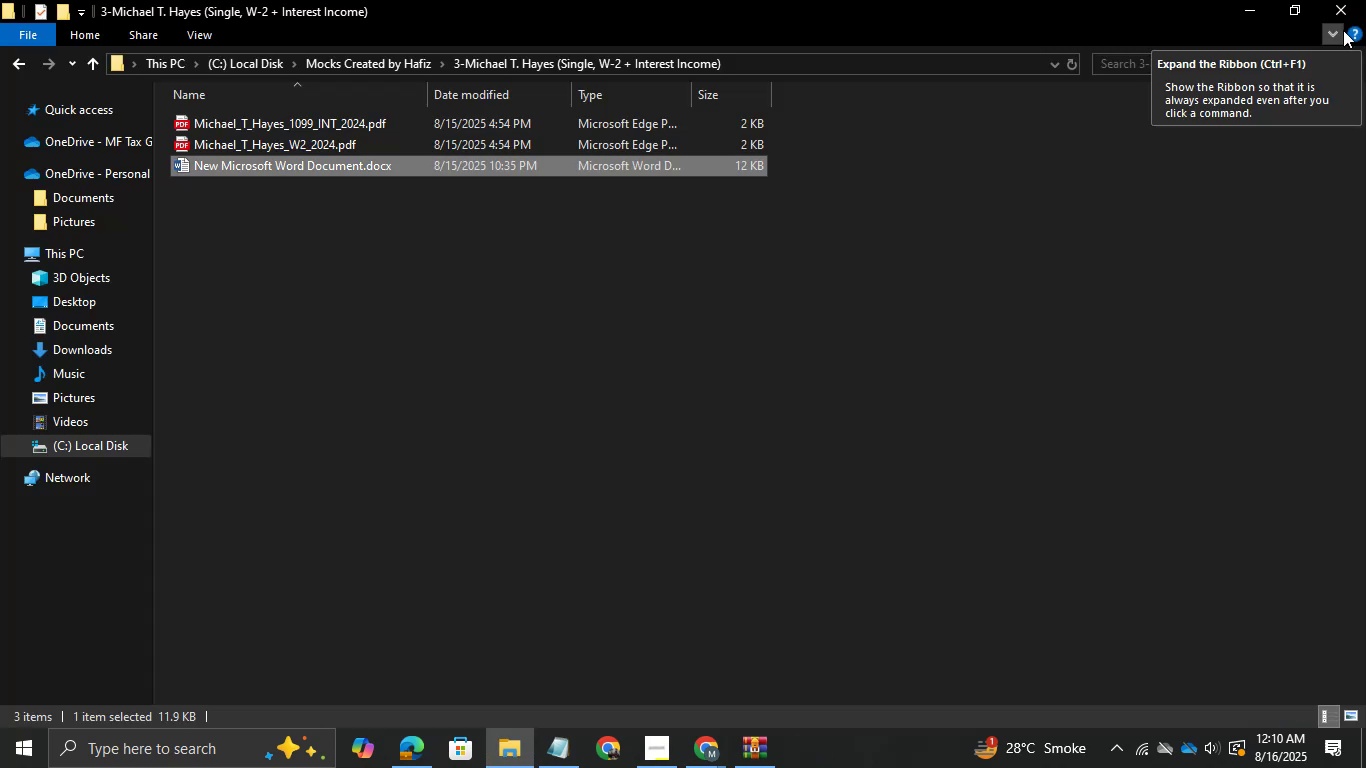 
left_click([377, 61])
 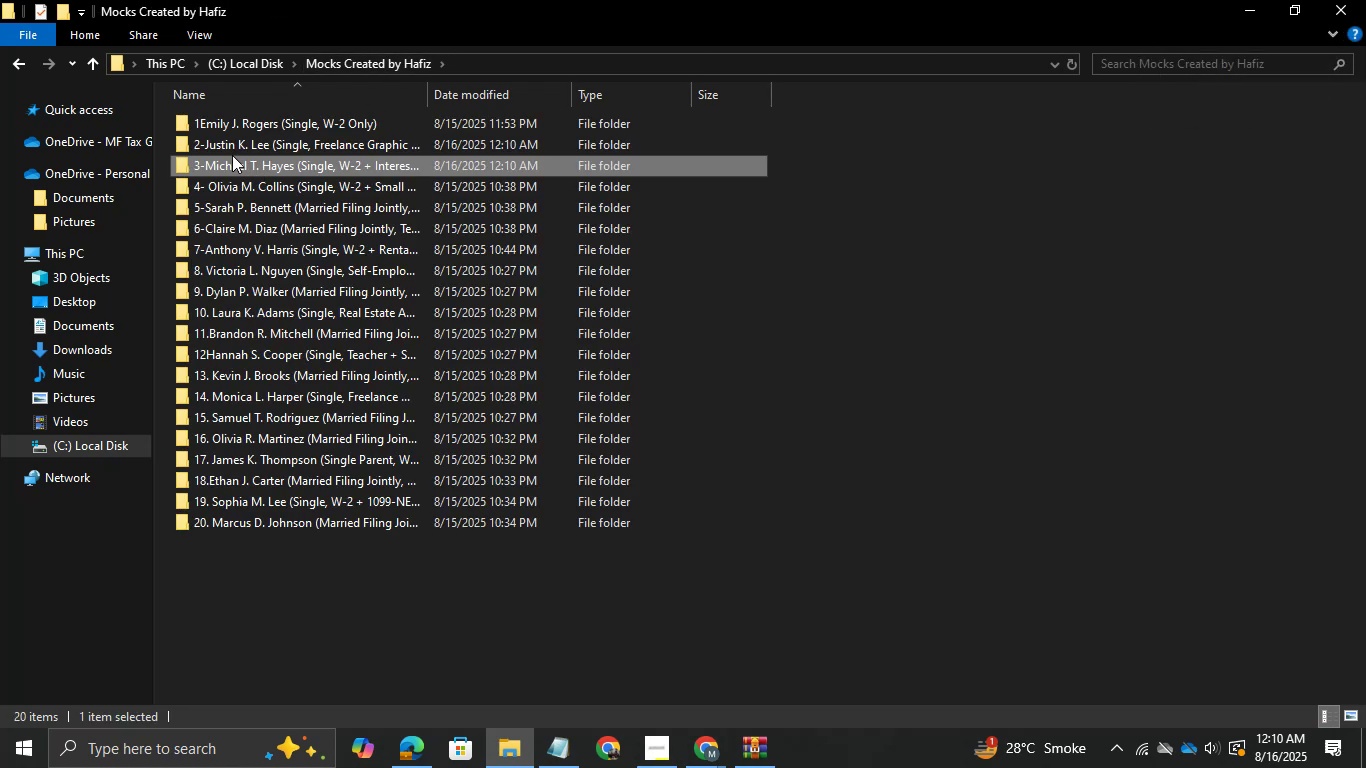 
double_click([231, 151])
 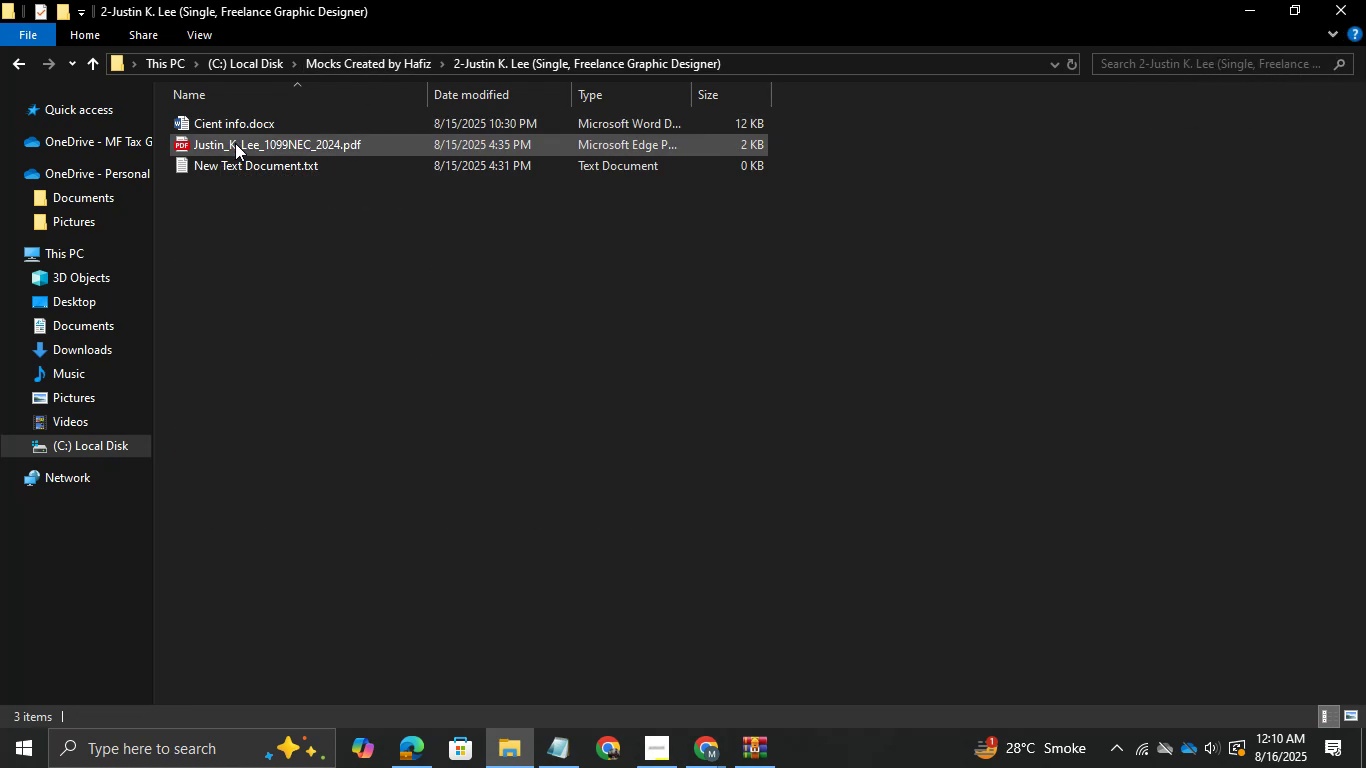 
double_click([214, 113])
 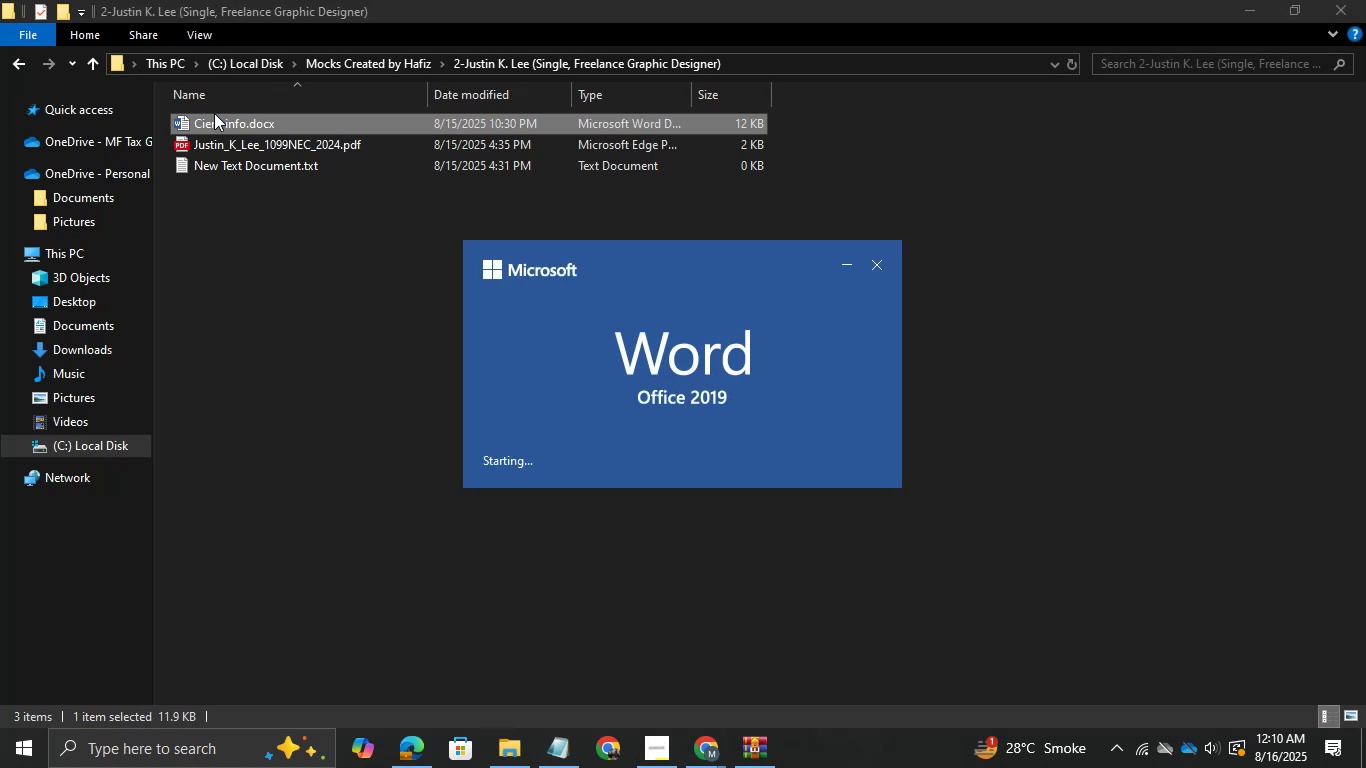 
wait(11.38)
 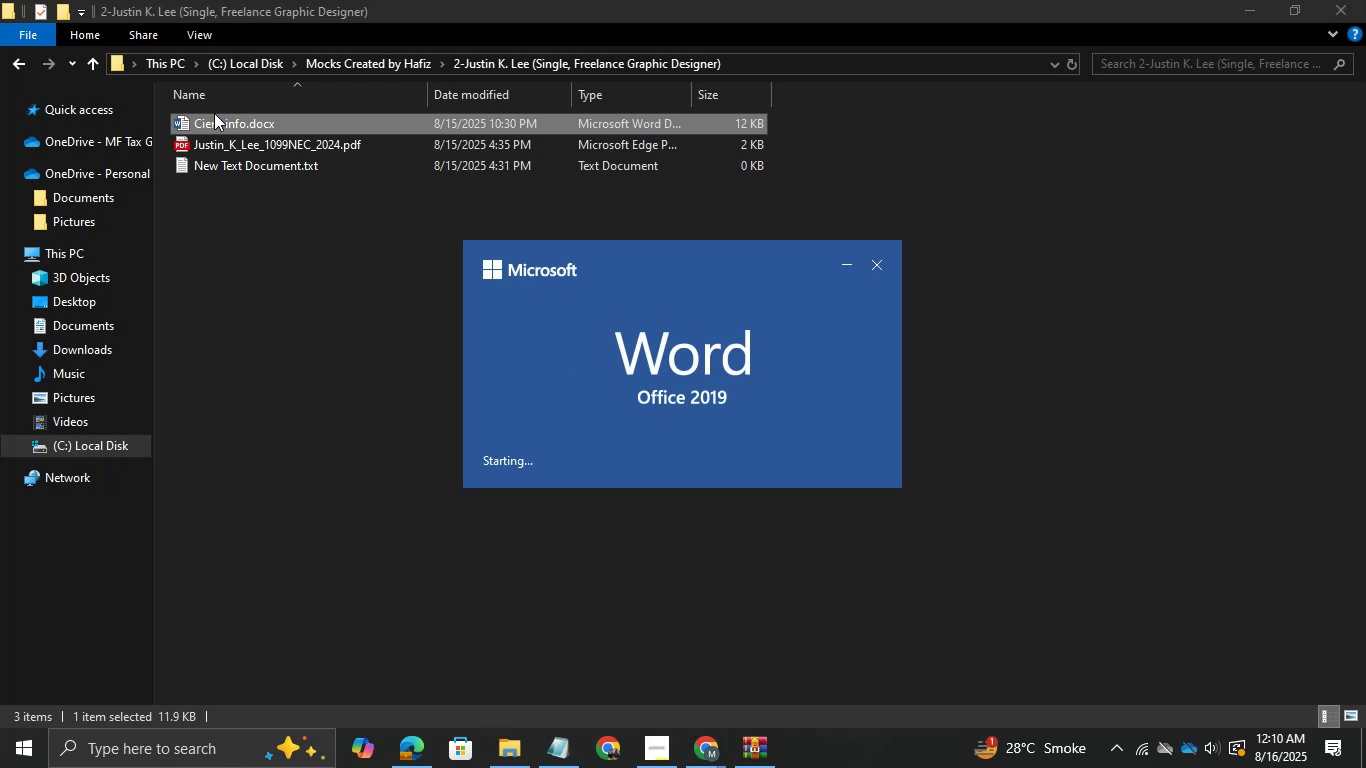 
key(Alt+AltLeft)
 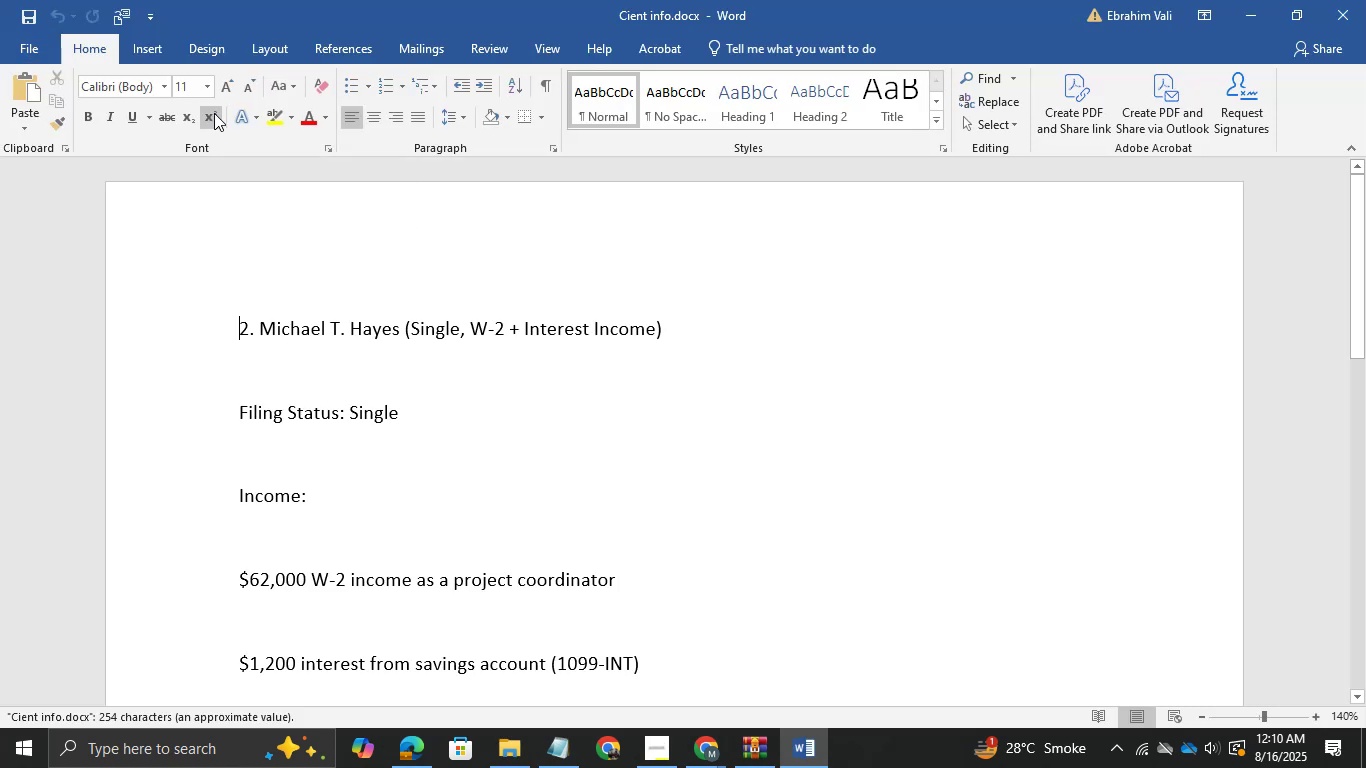 
key(Alt+Tab)
 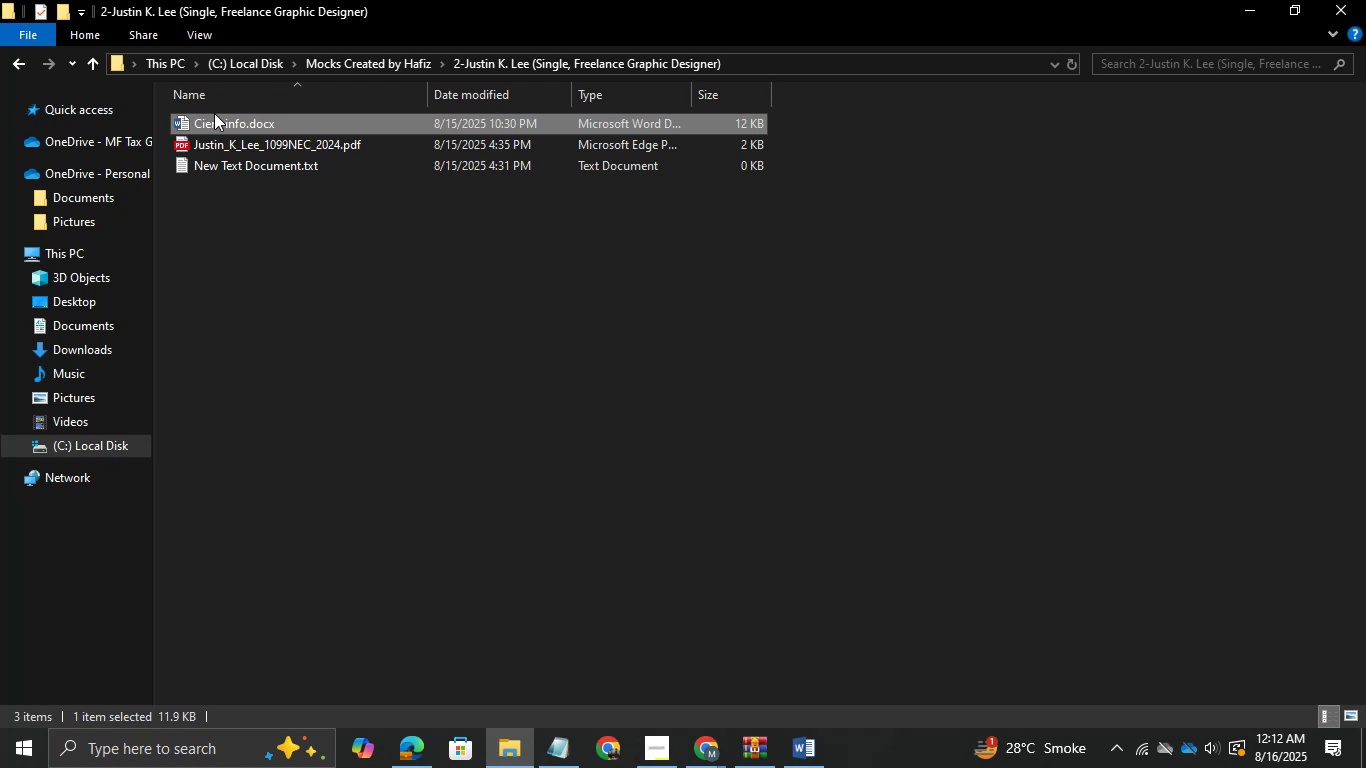 
wait(77.32)
 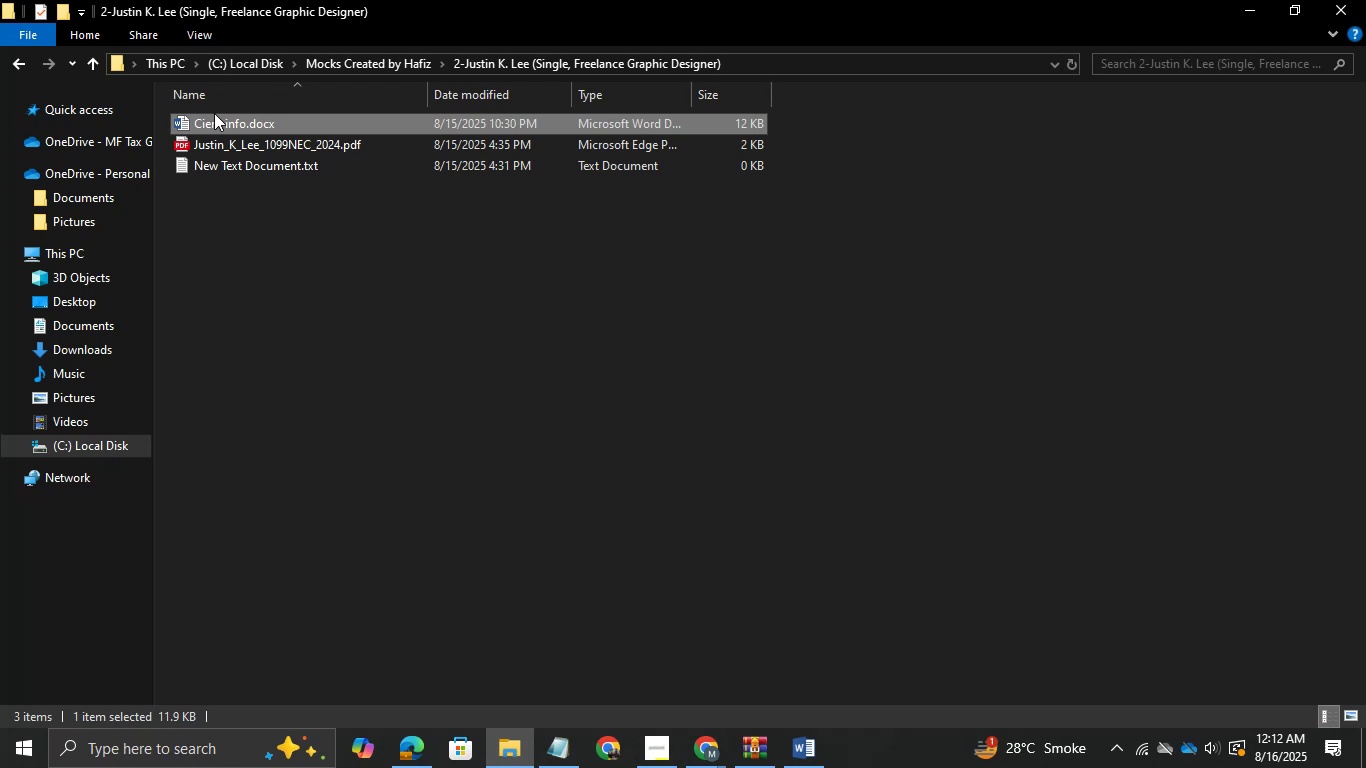 
left_click([493, 678])
 